 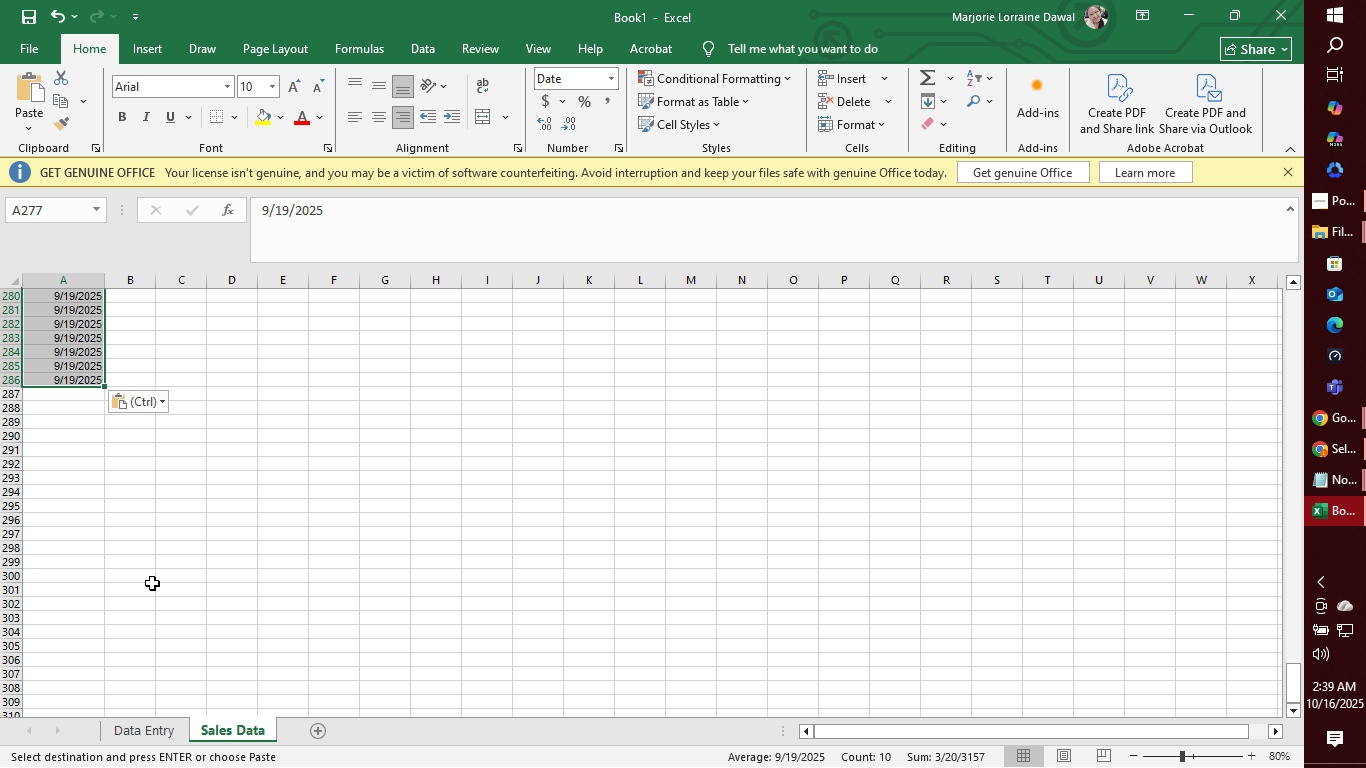 
left_click([71, 395])
 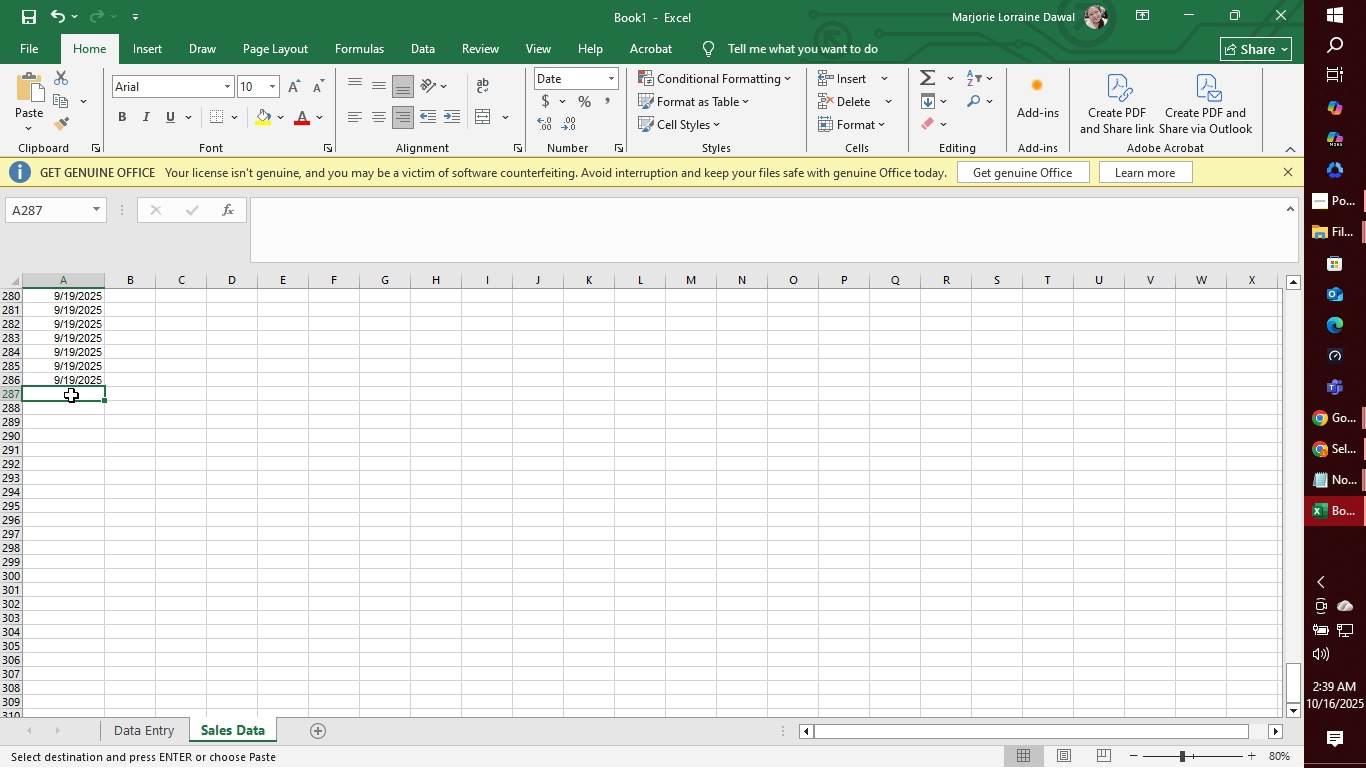 
hold_key(key=9, duration=17.02)
 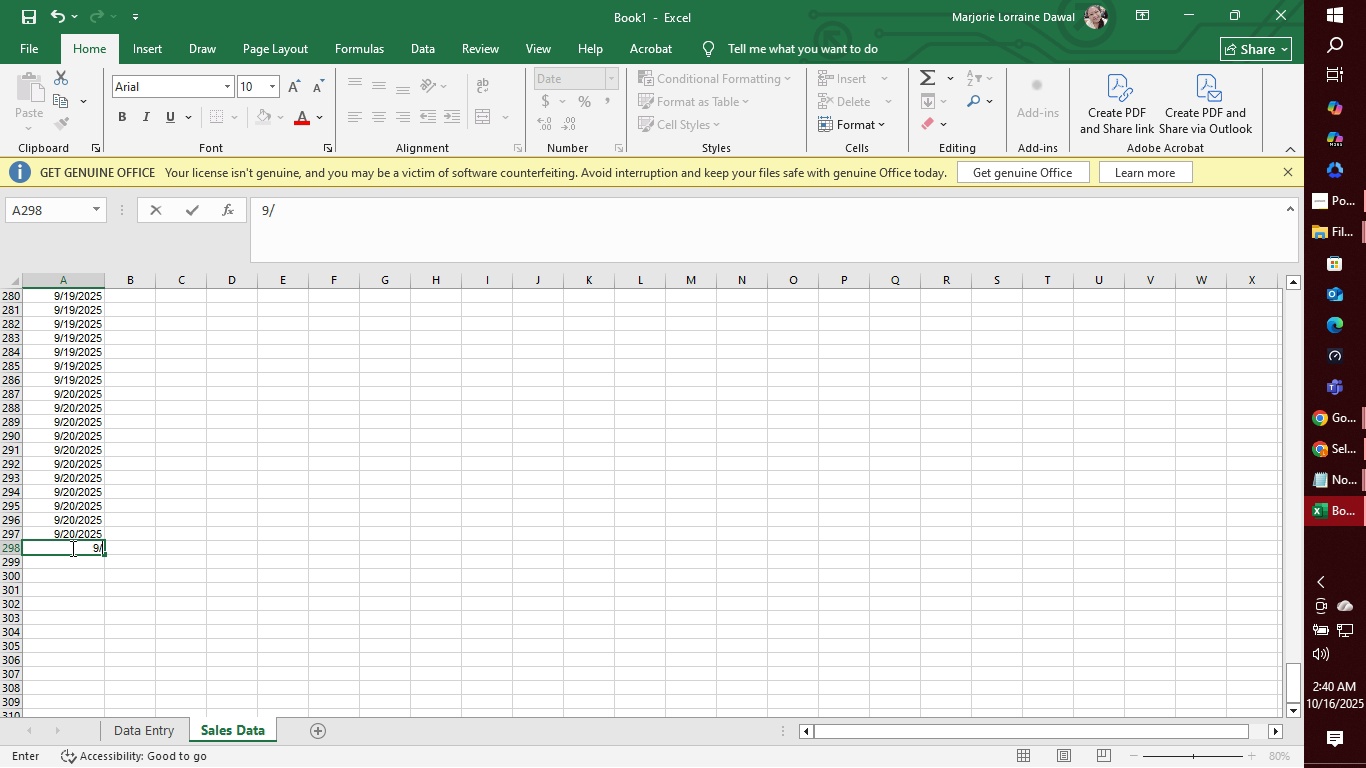 
type(/20/2025)
 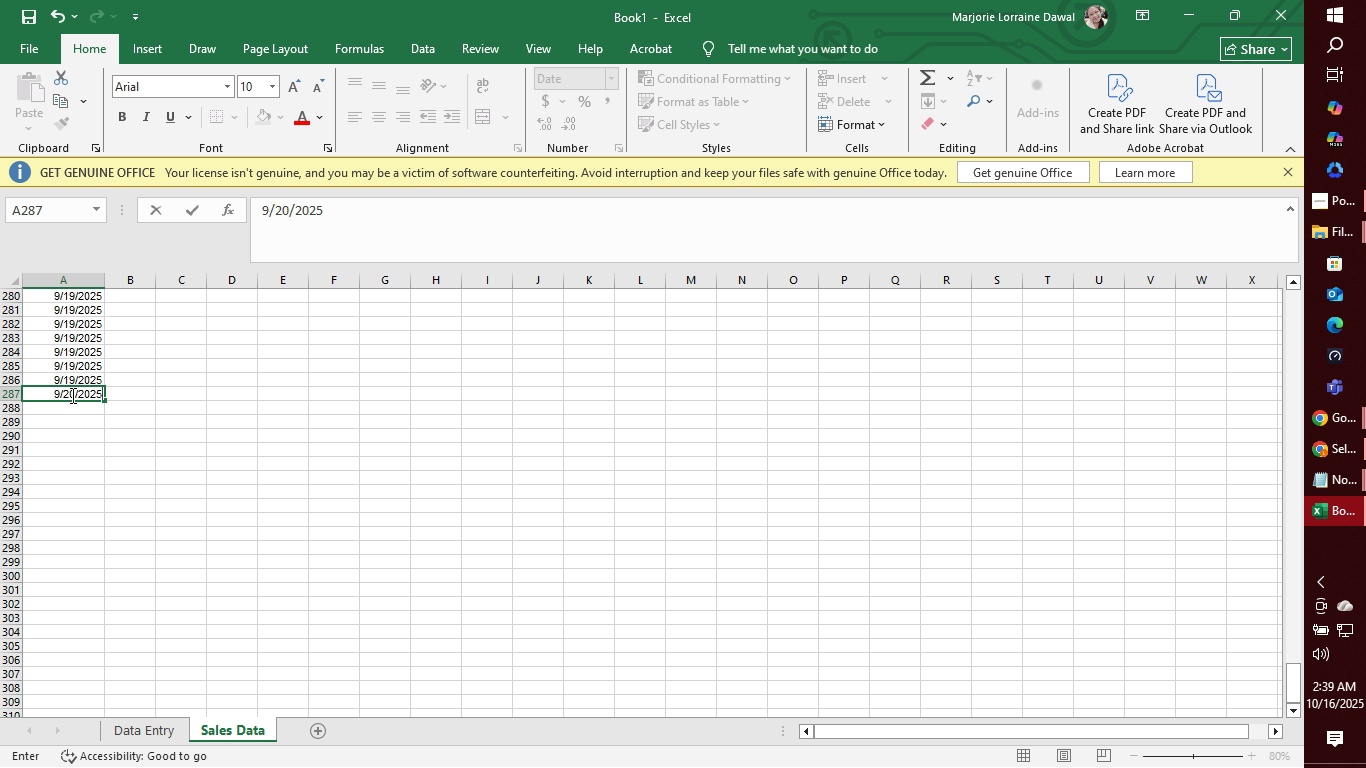 
key(Enter)
 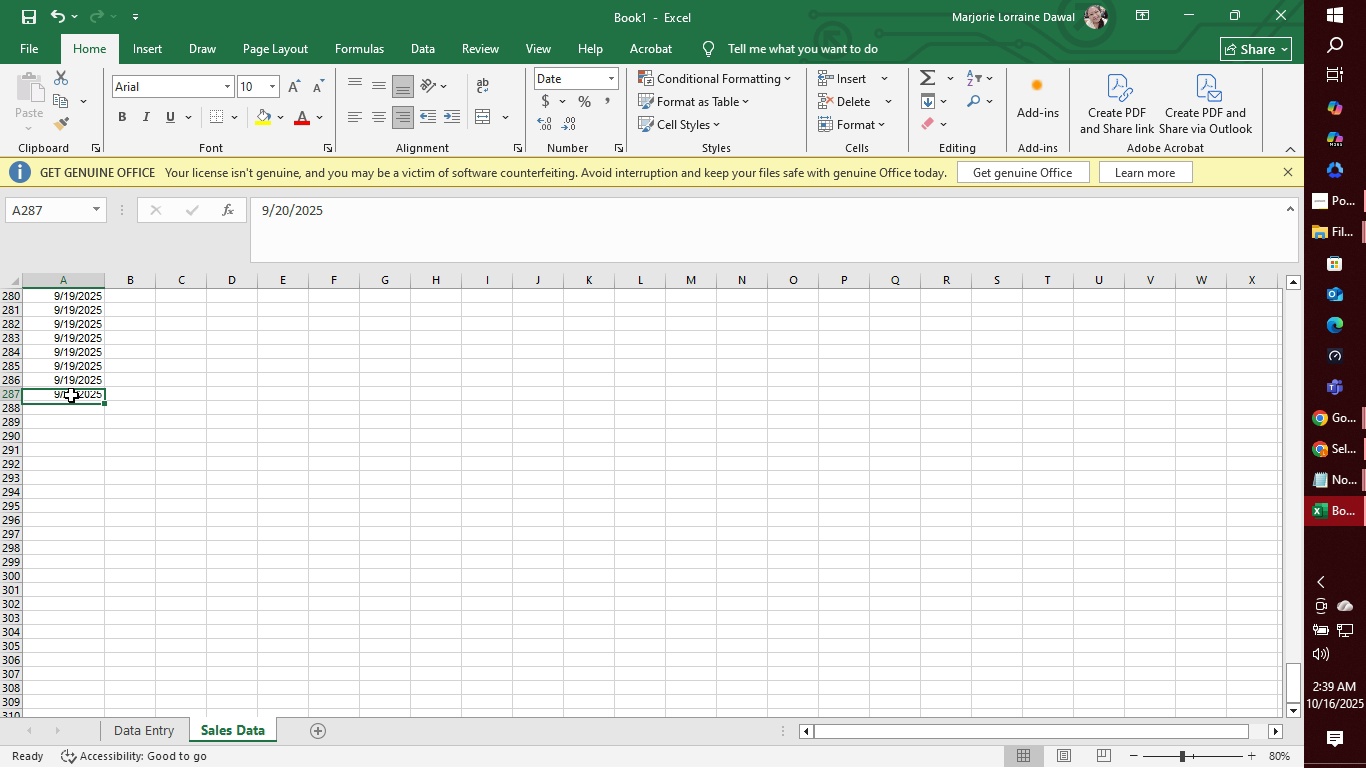 
left_click([71, 395])
 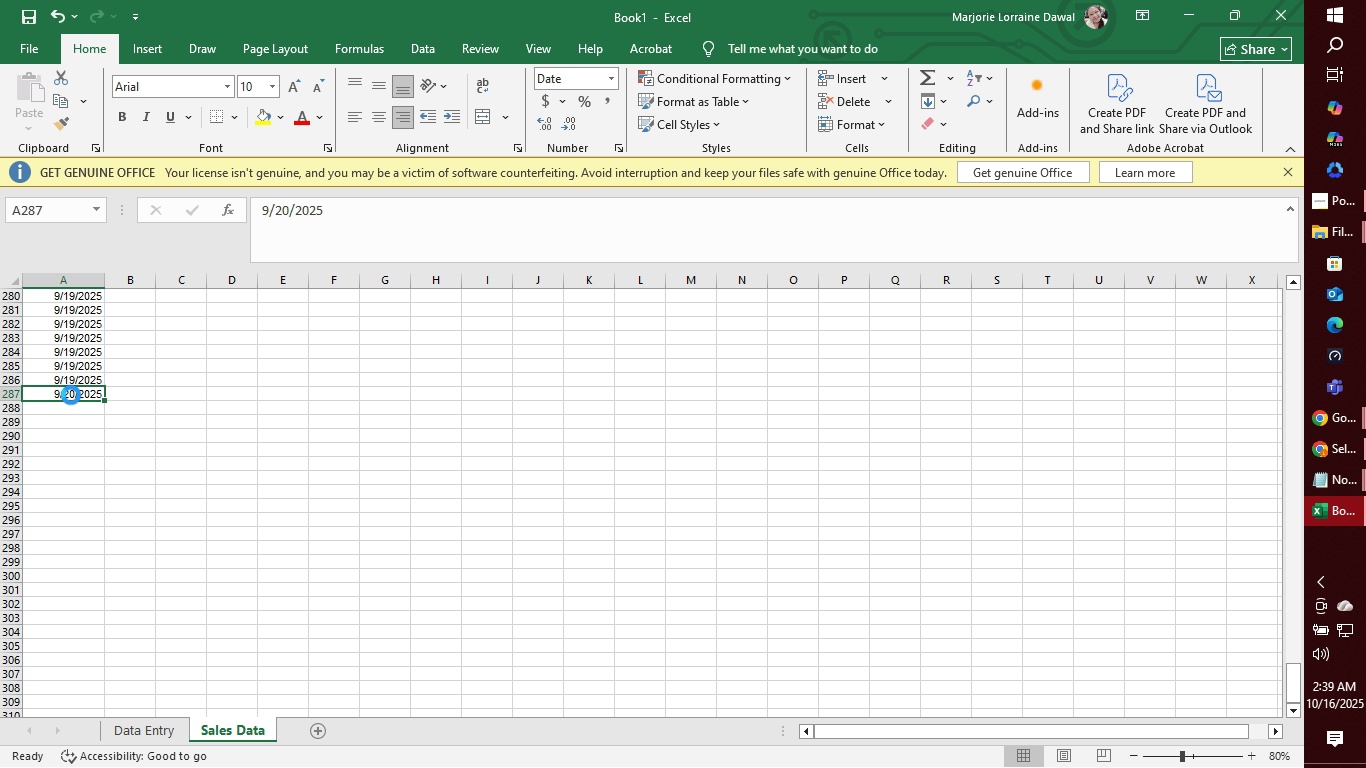 
key(Control+C)
 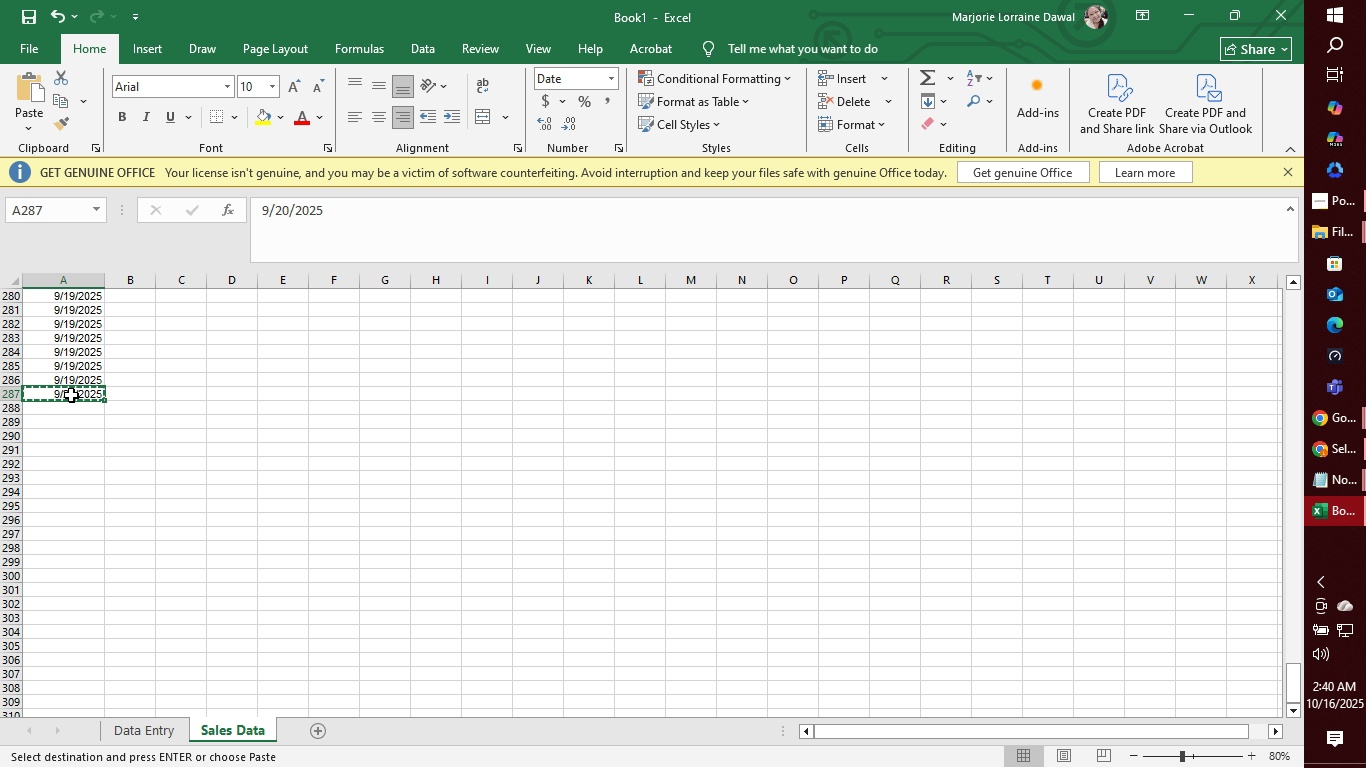 
left_click_drag(start_coordinate=[69, 405], to_coordinate=[69, 534])
 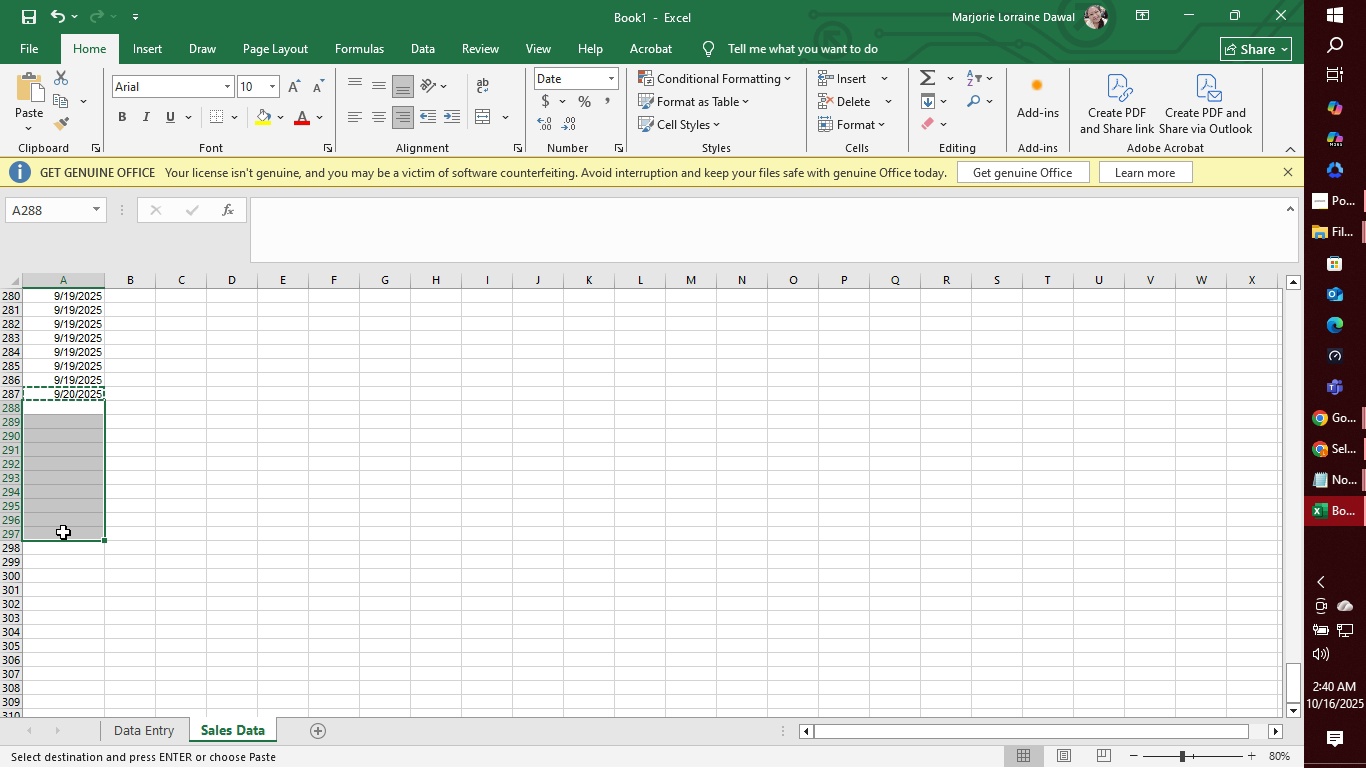 
key(Control+V)
 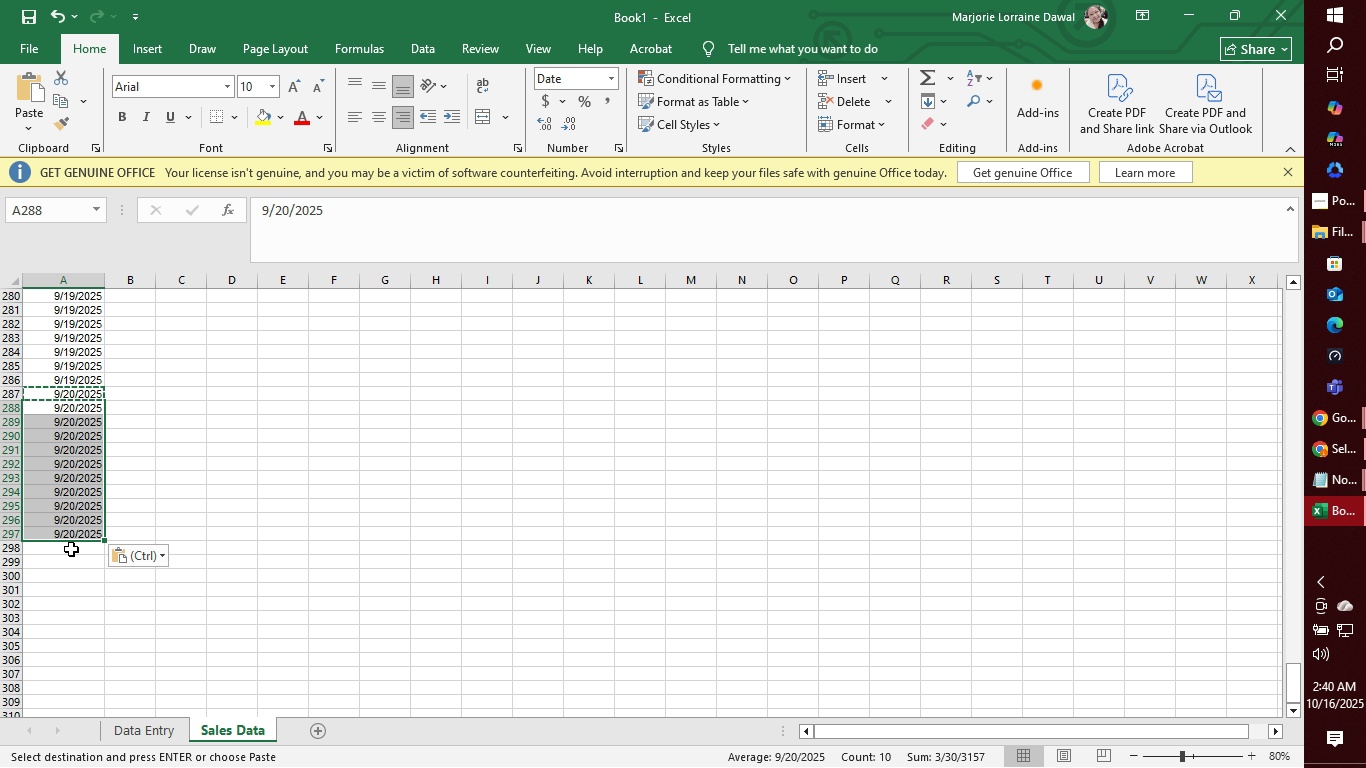 
left_click([71, 549])
 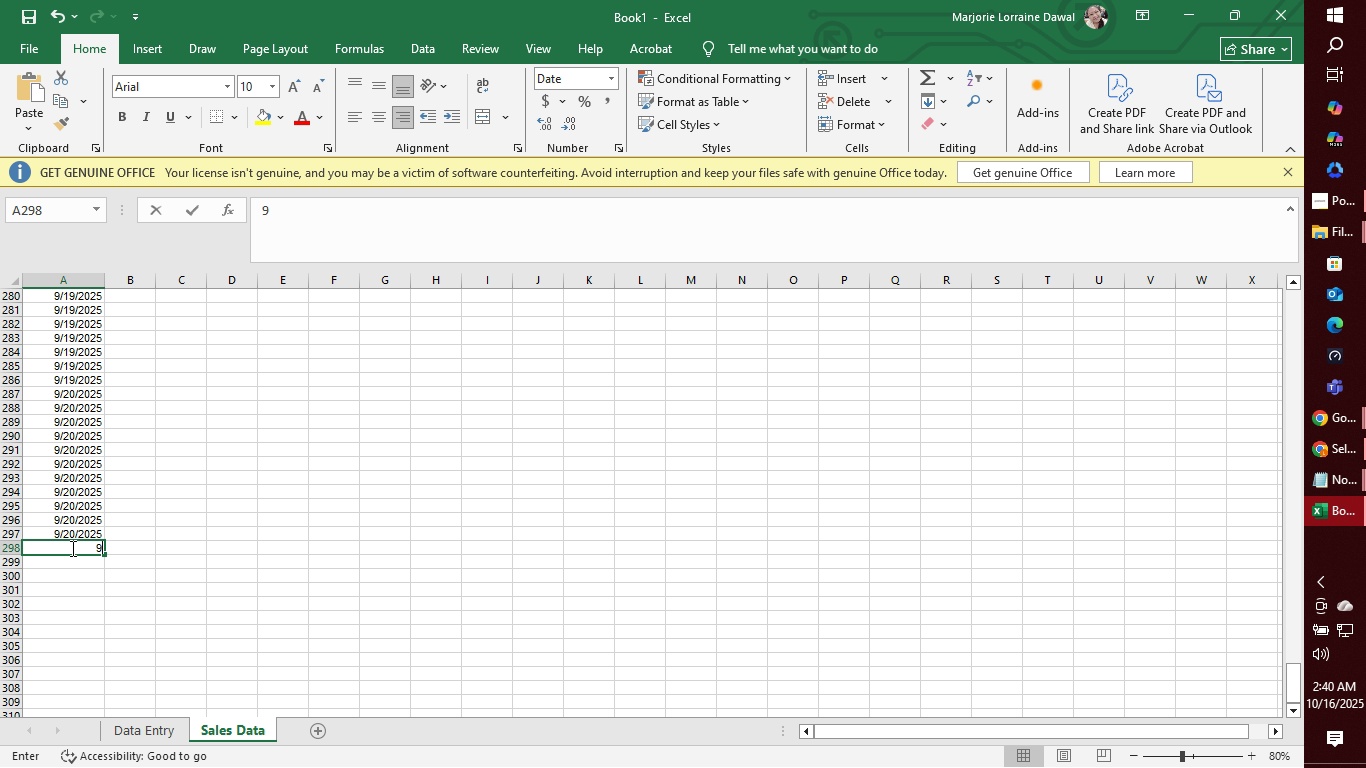 
type(/21/2025)
 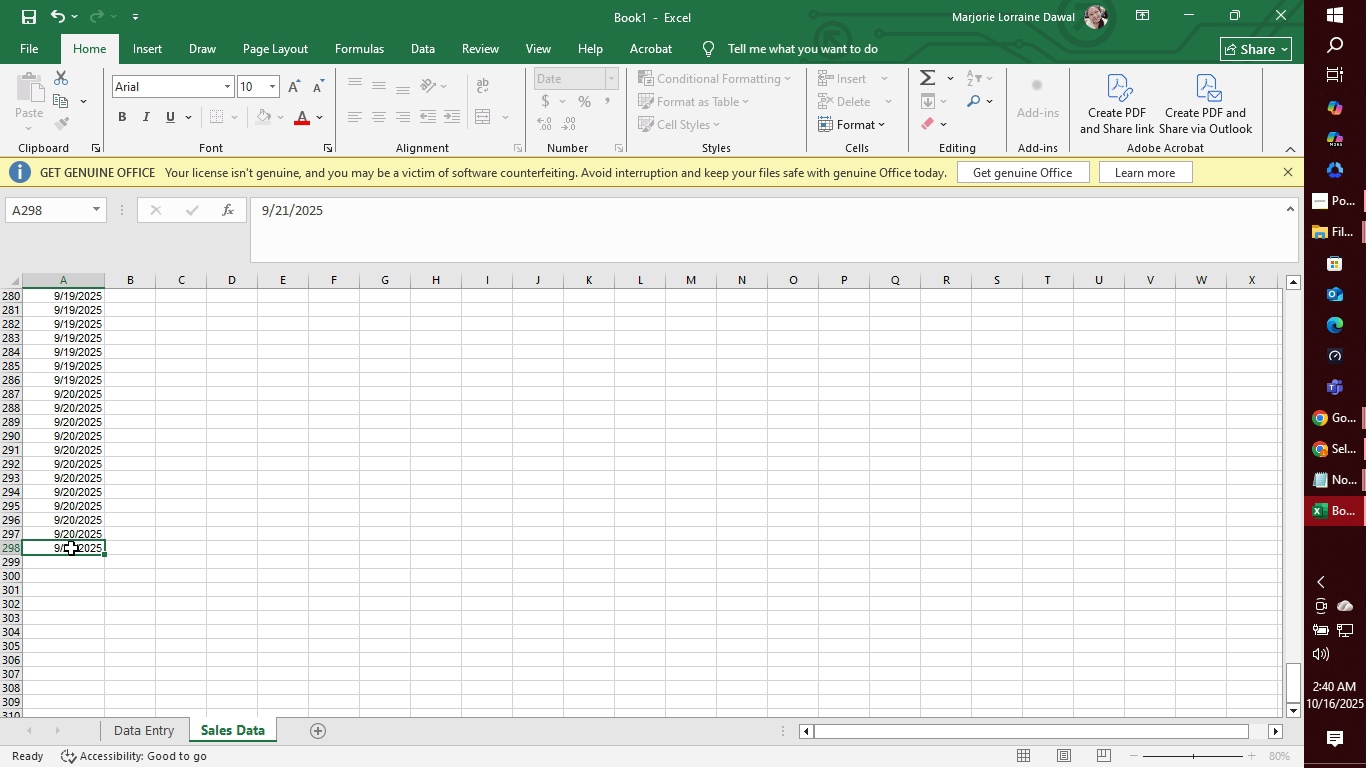 
key(Enter)
 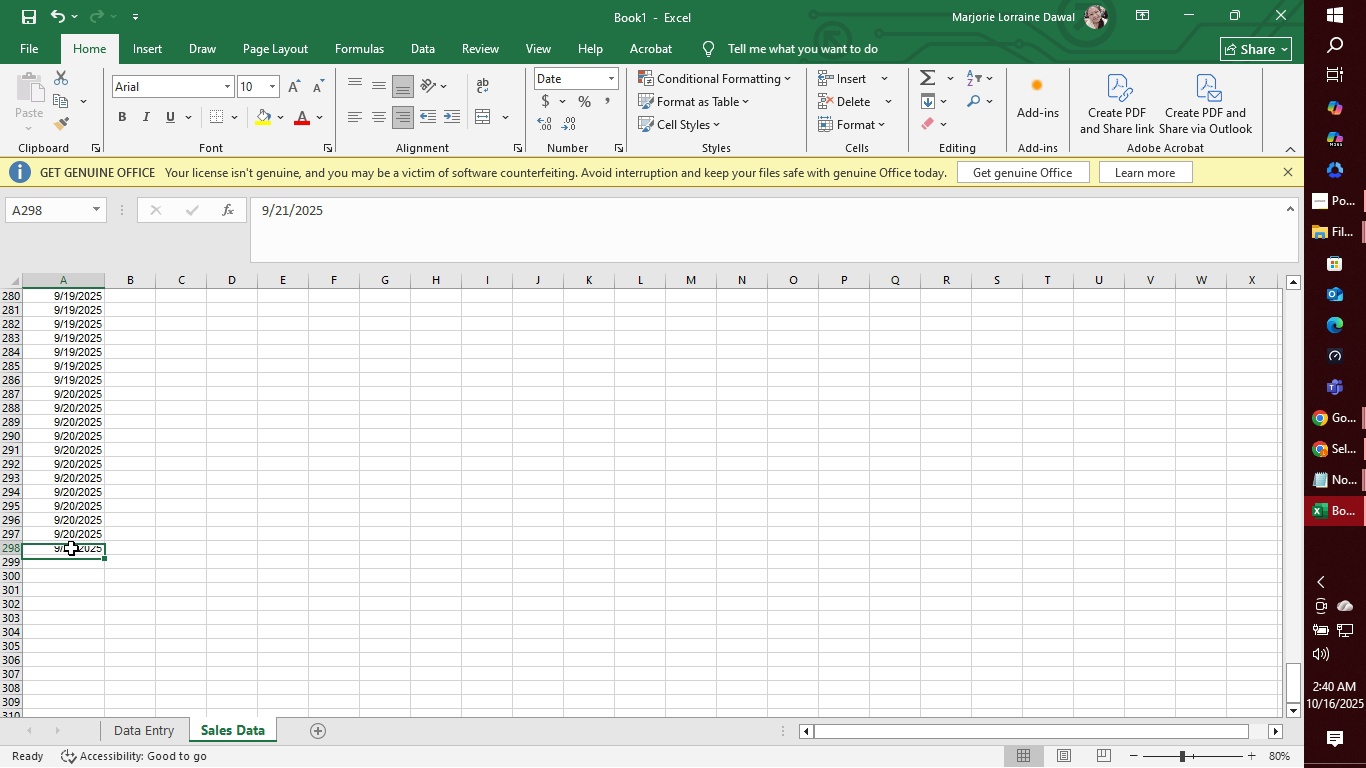 
left_click([71, 548])
 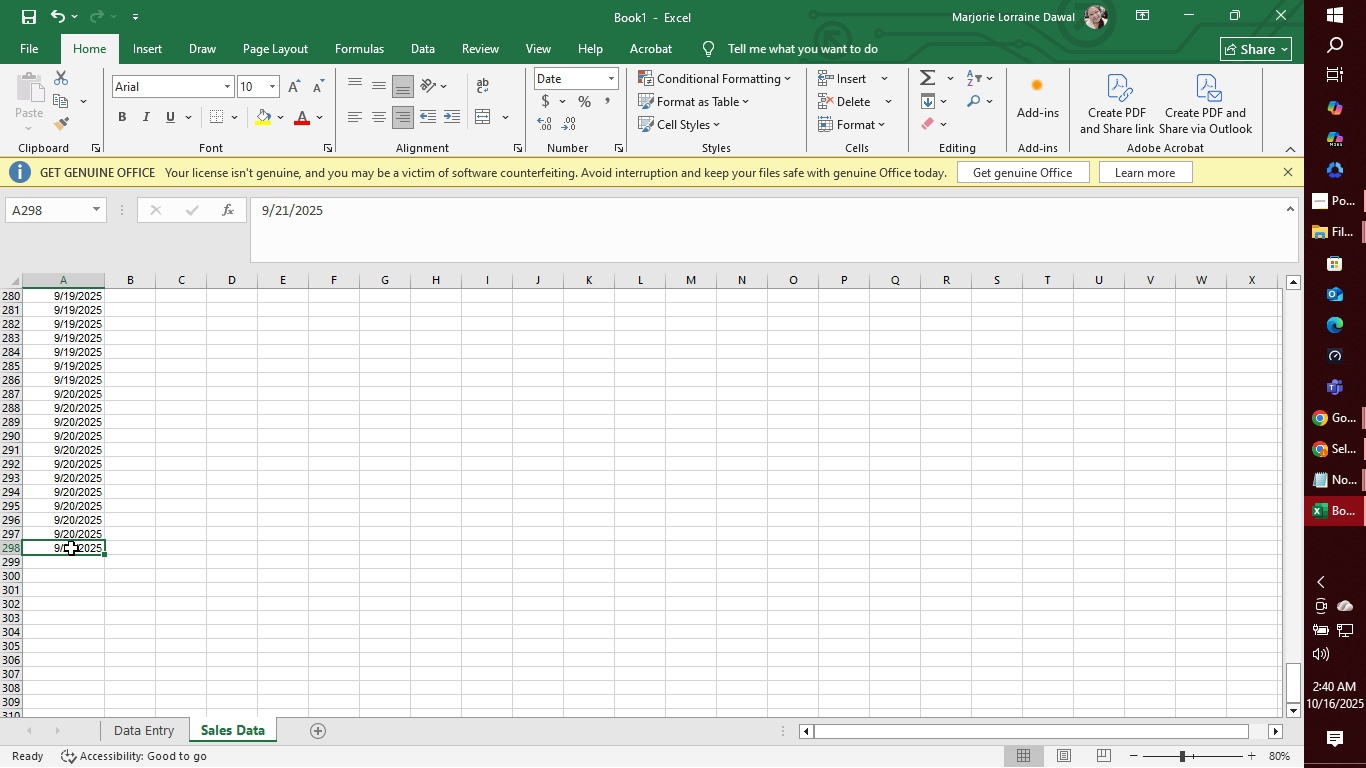 
wait(14.04)
 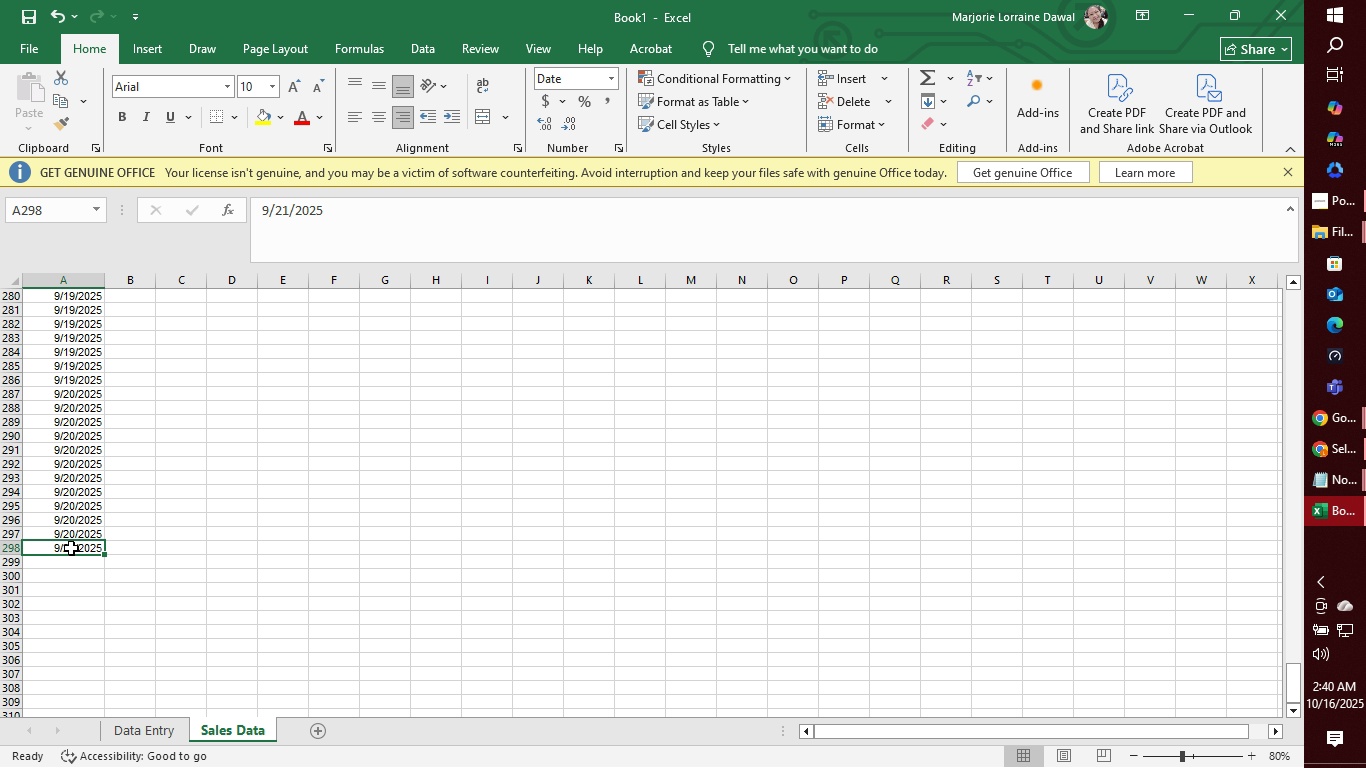 
key(Control+C)
 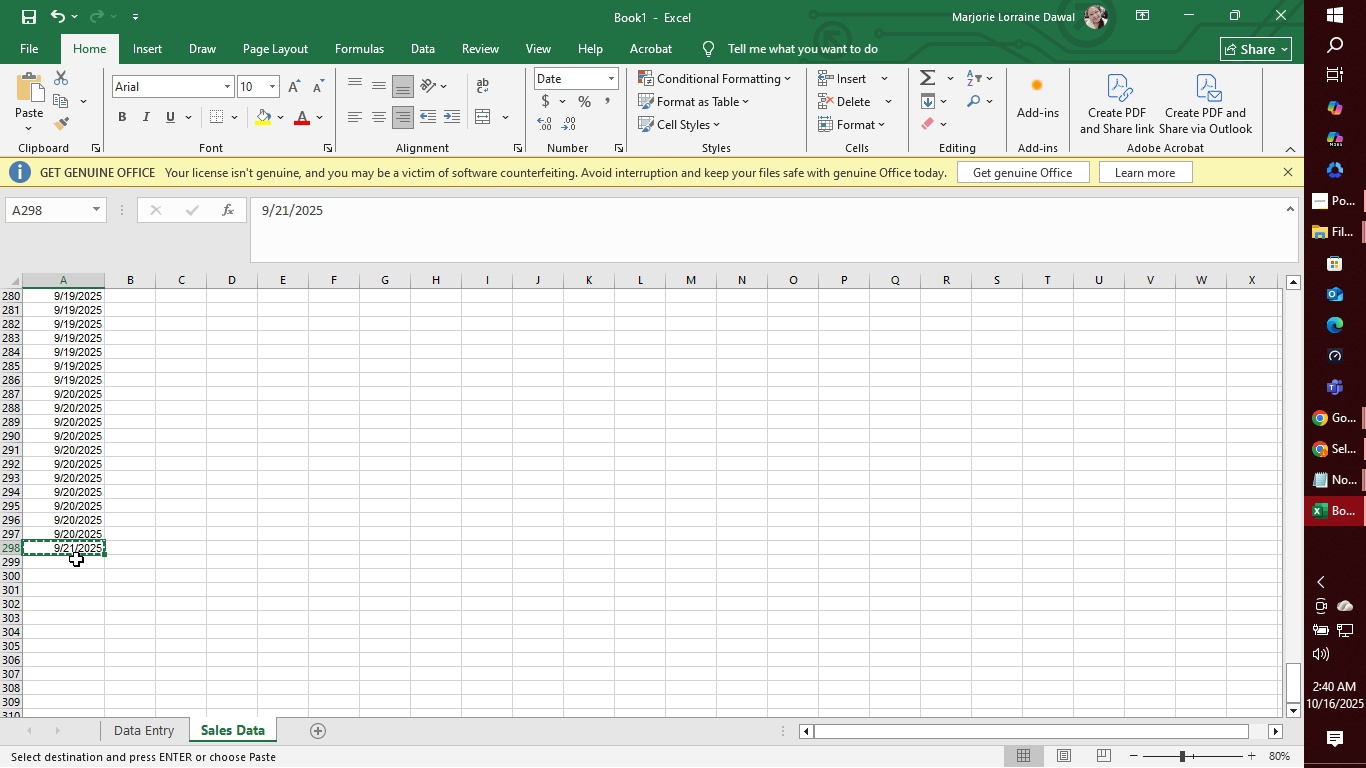 
left_click_drag(start_coordinate=[76, 559], to_coordinate=[70, 621])
 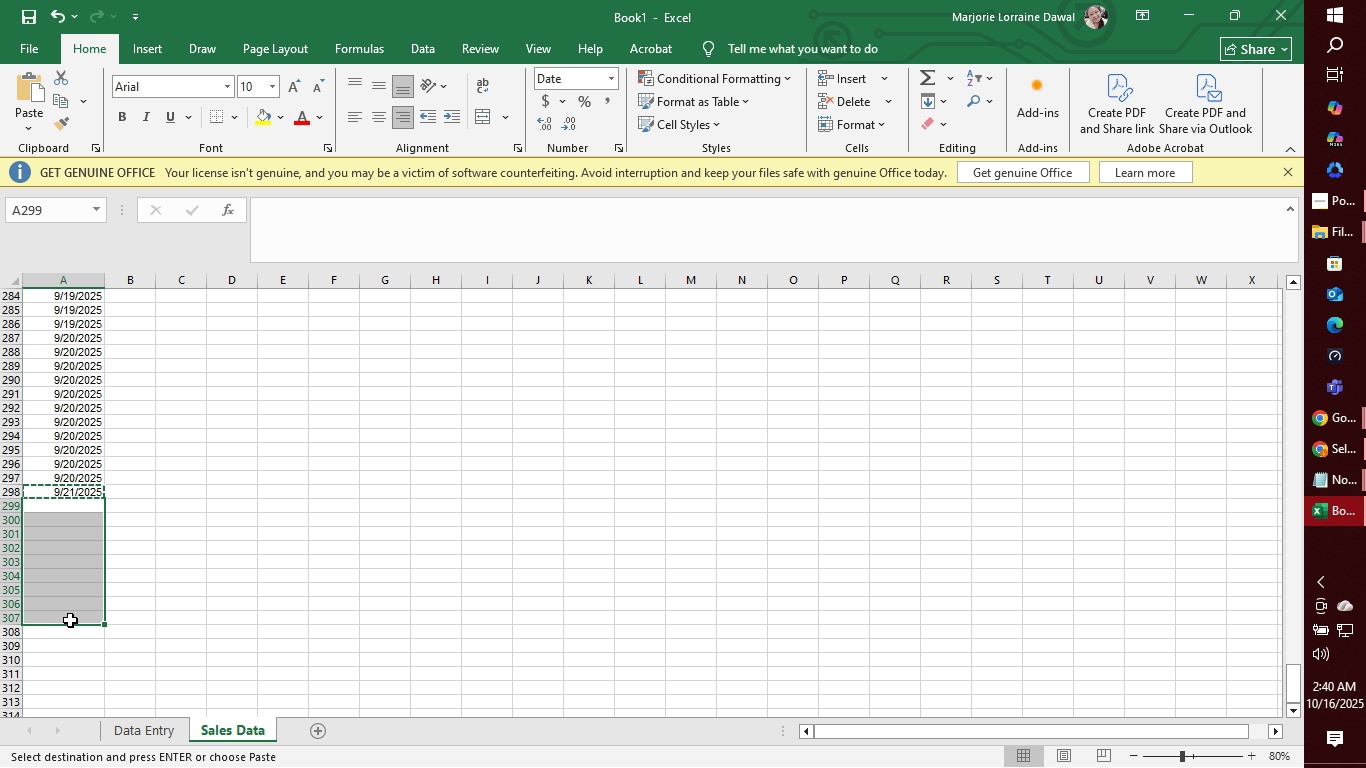 
key(Control+V)
 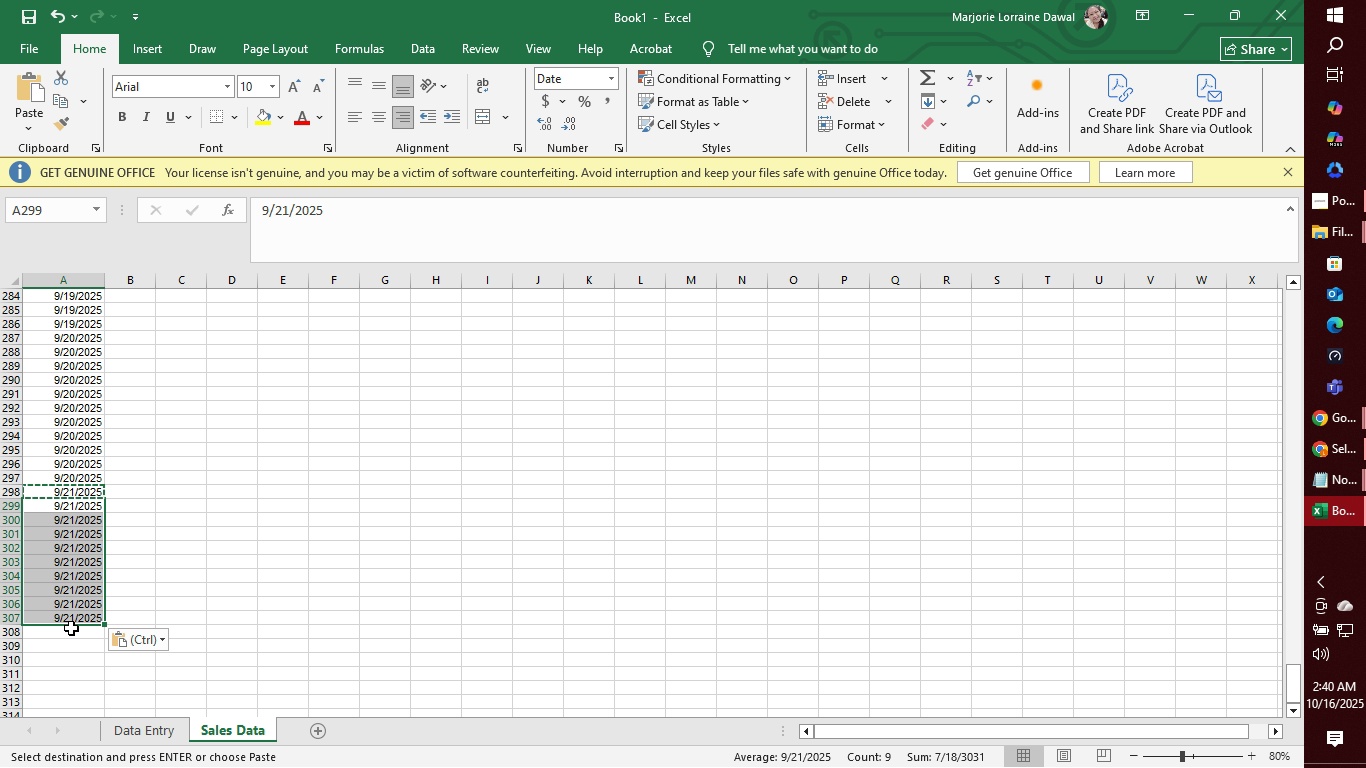 
left_click([71, 628])
 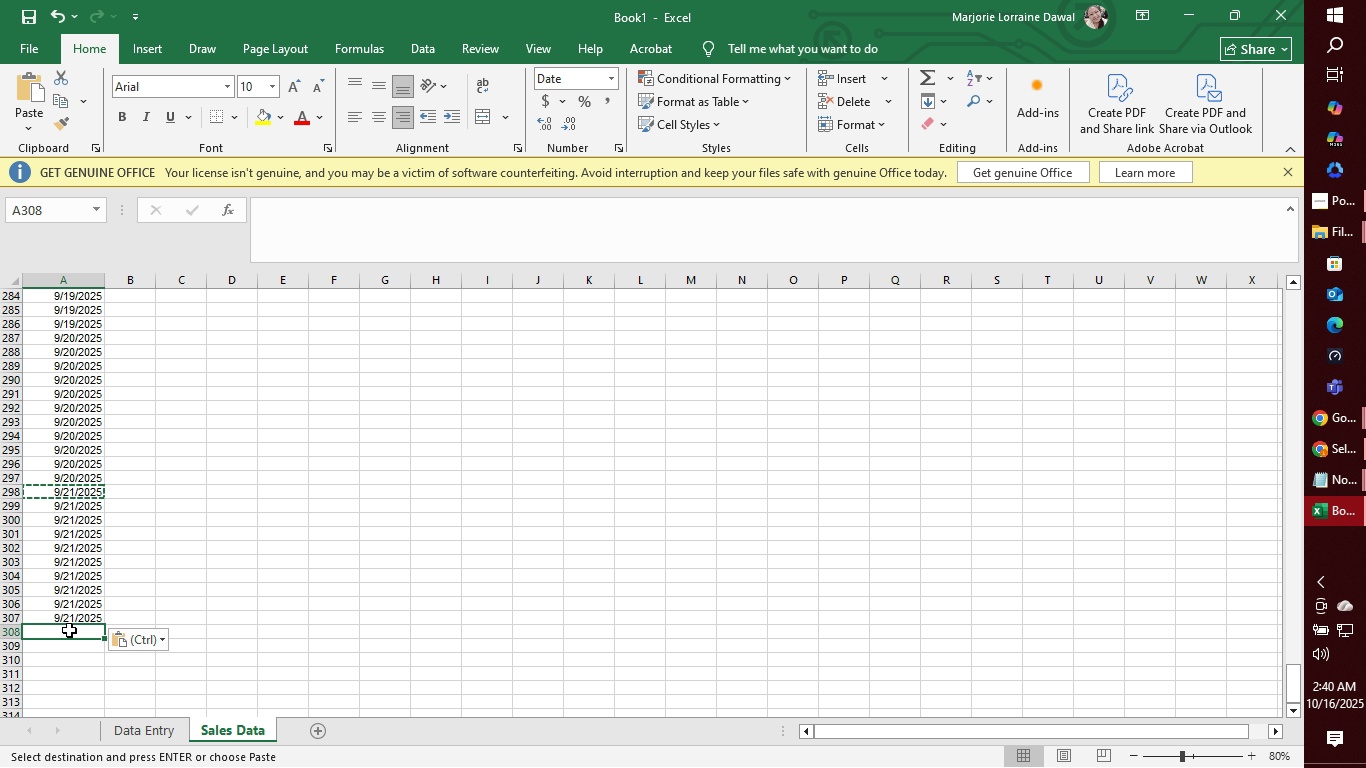 
type(9/22/2025)
 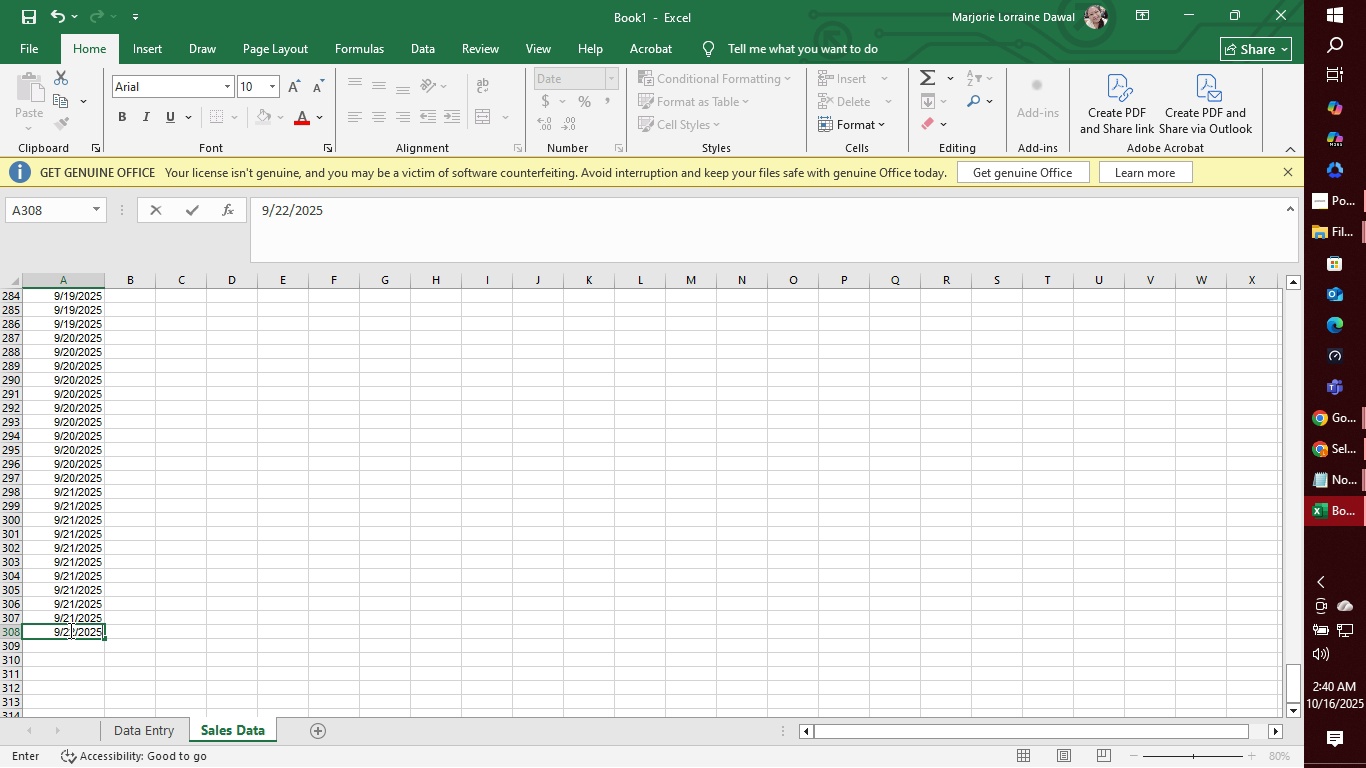 
key(Enter)
 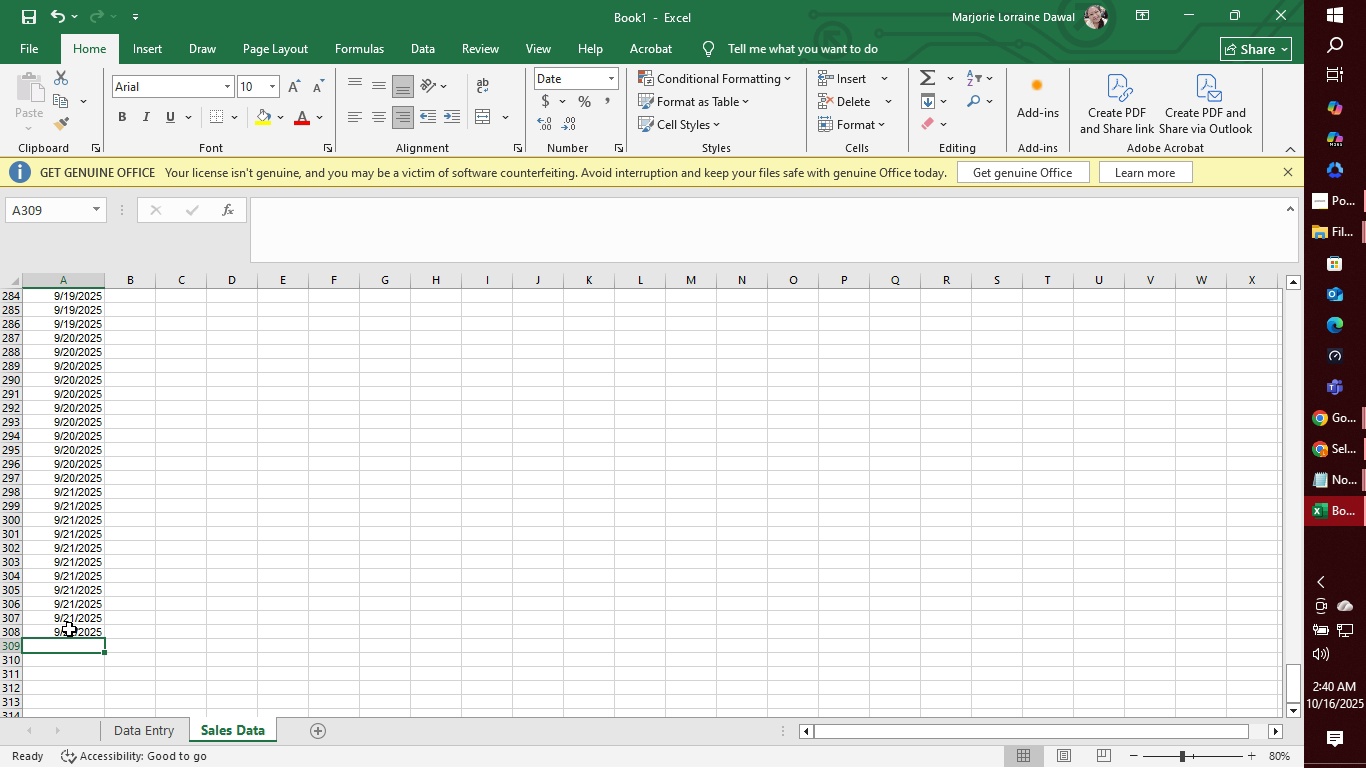 
scroll: coordinate [69, 629], scroll_direction: down, amount: 2.0
 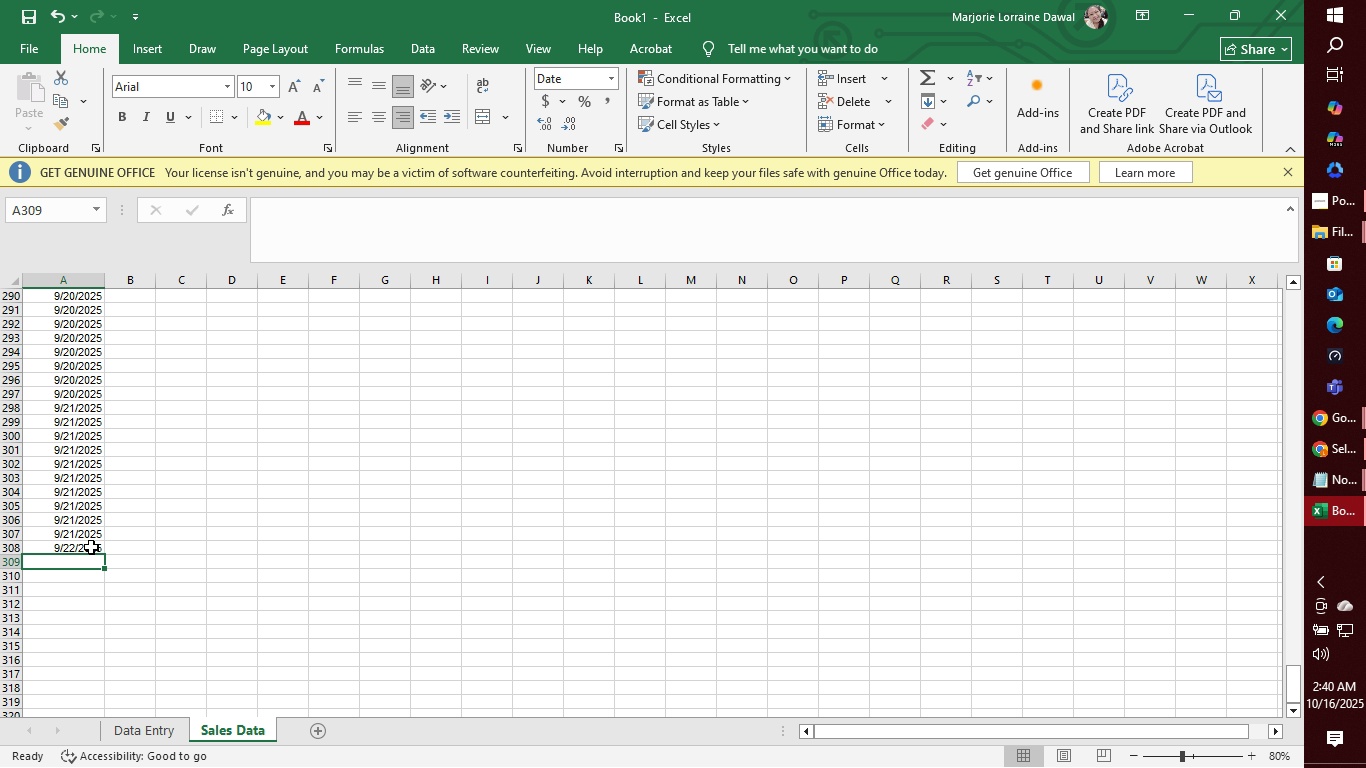 
left_click([91, 547])
 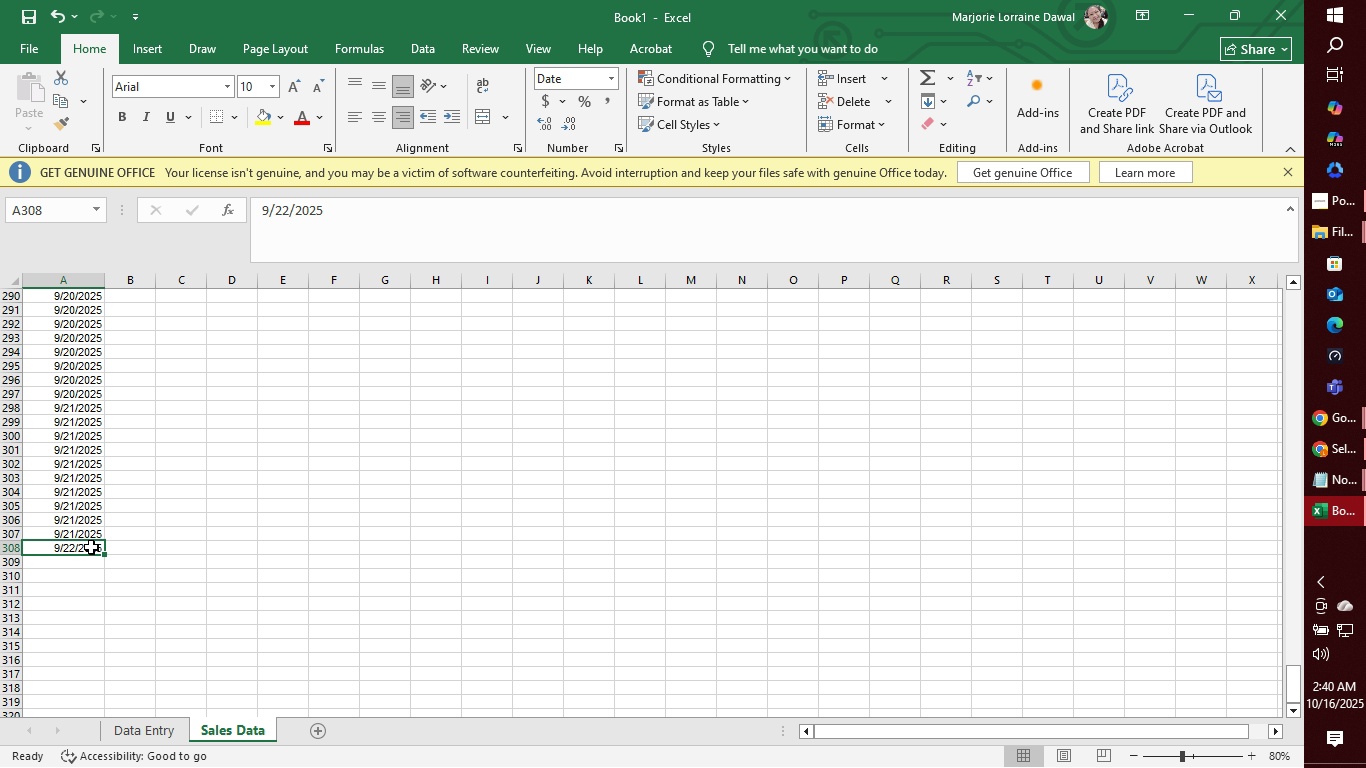 
key(Control+C)
 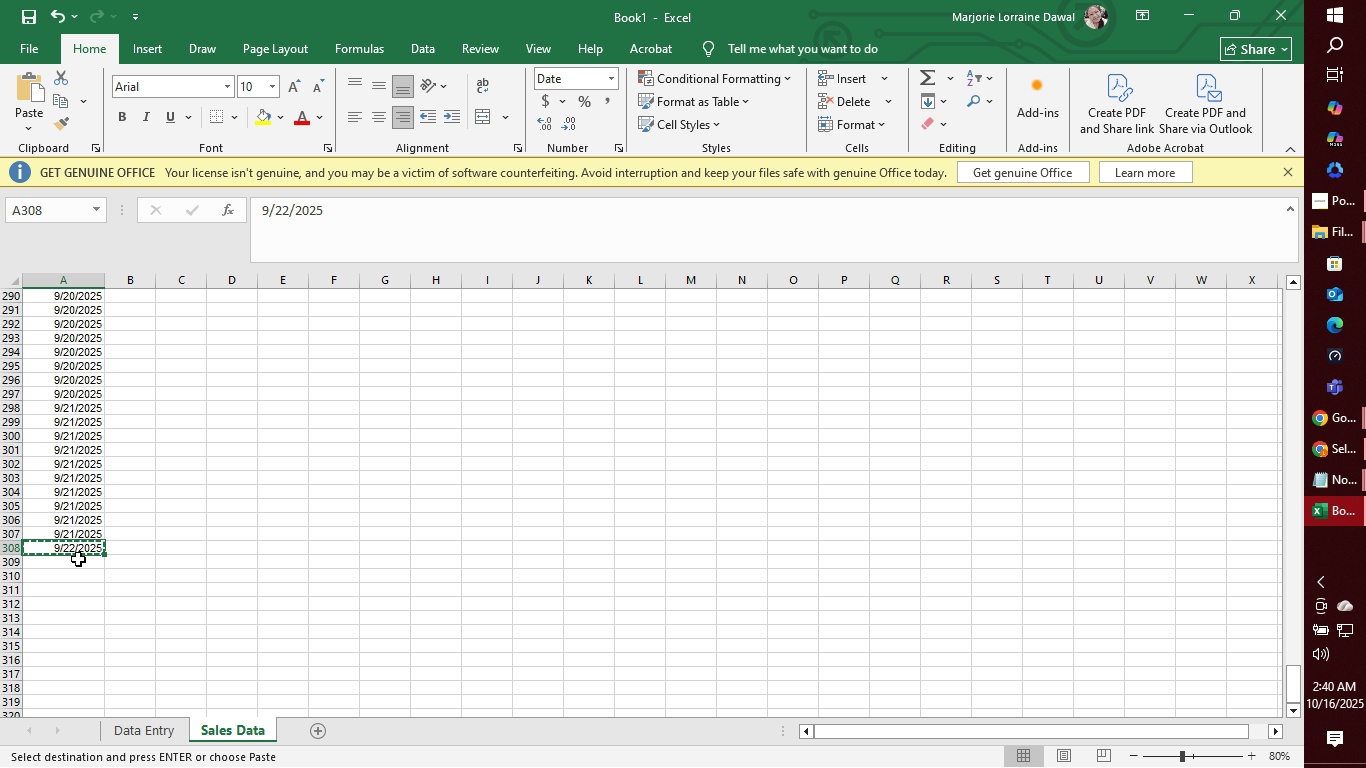 
left_click_drag(start_coordinate=[76, 562], to_coordinate=[76, 632])
 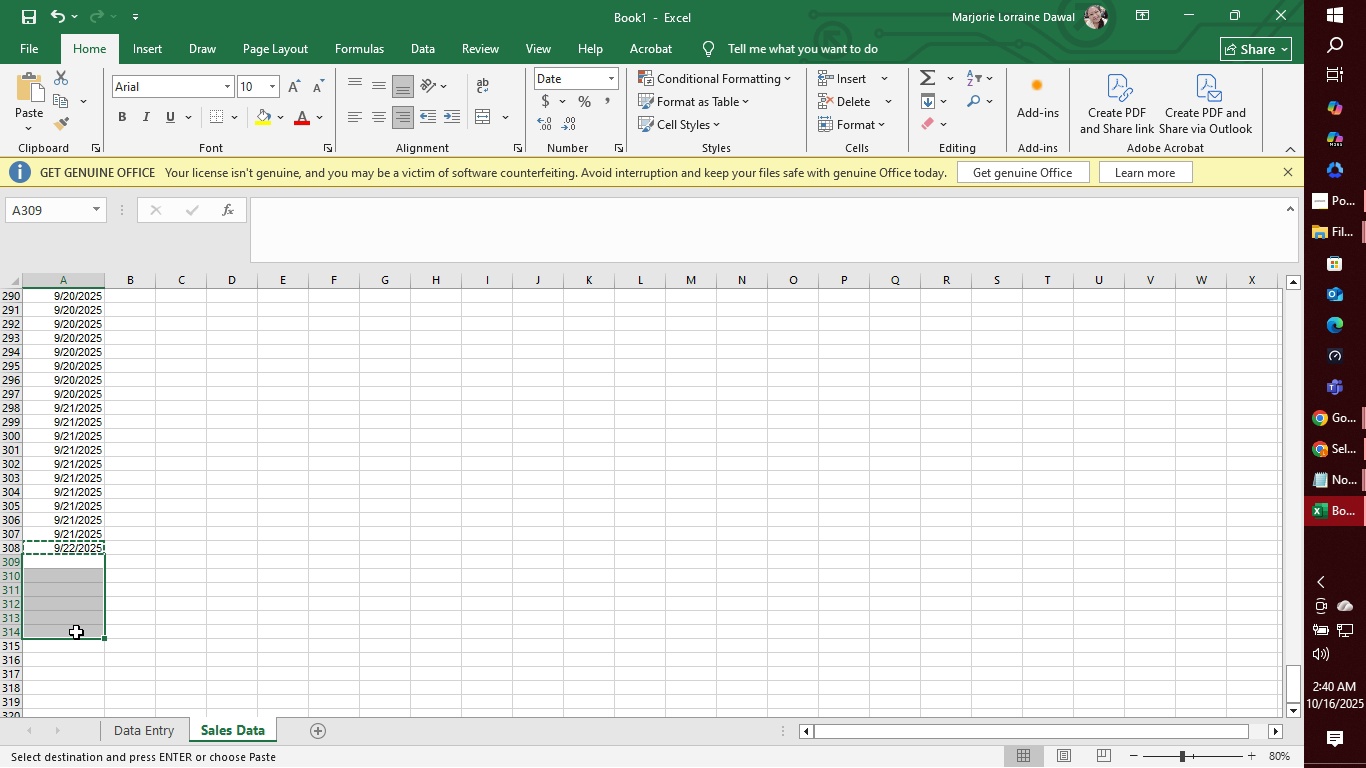 
key(Control+V)
 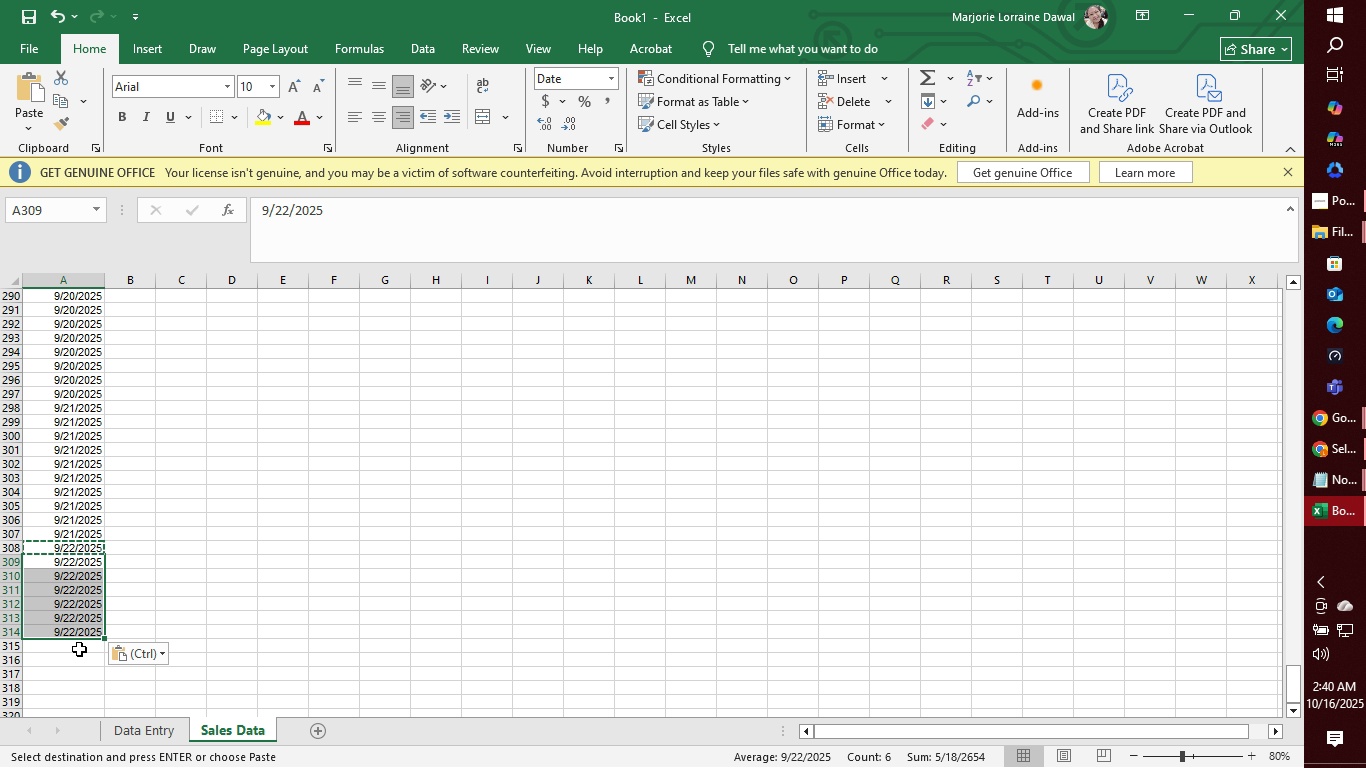 
left_click([78, 650])
 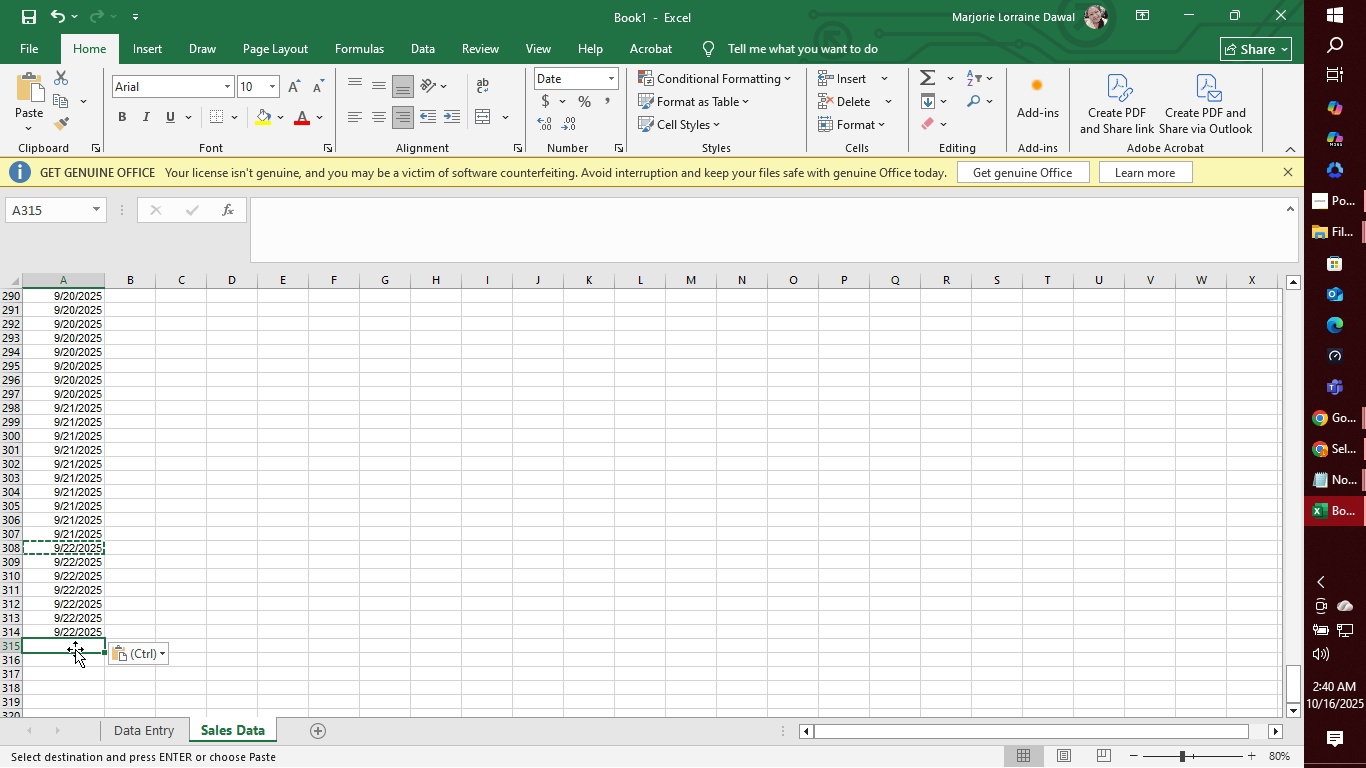 
type(9/23/1)
key(Backspace)
type(2025)
 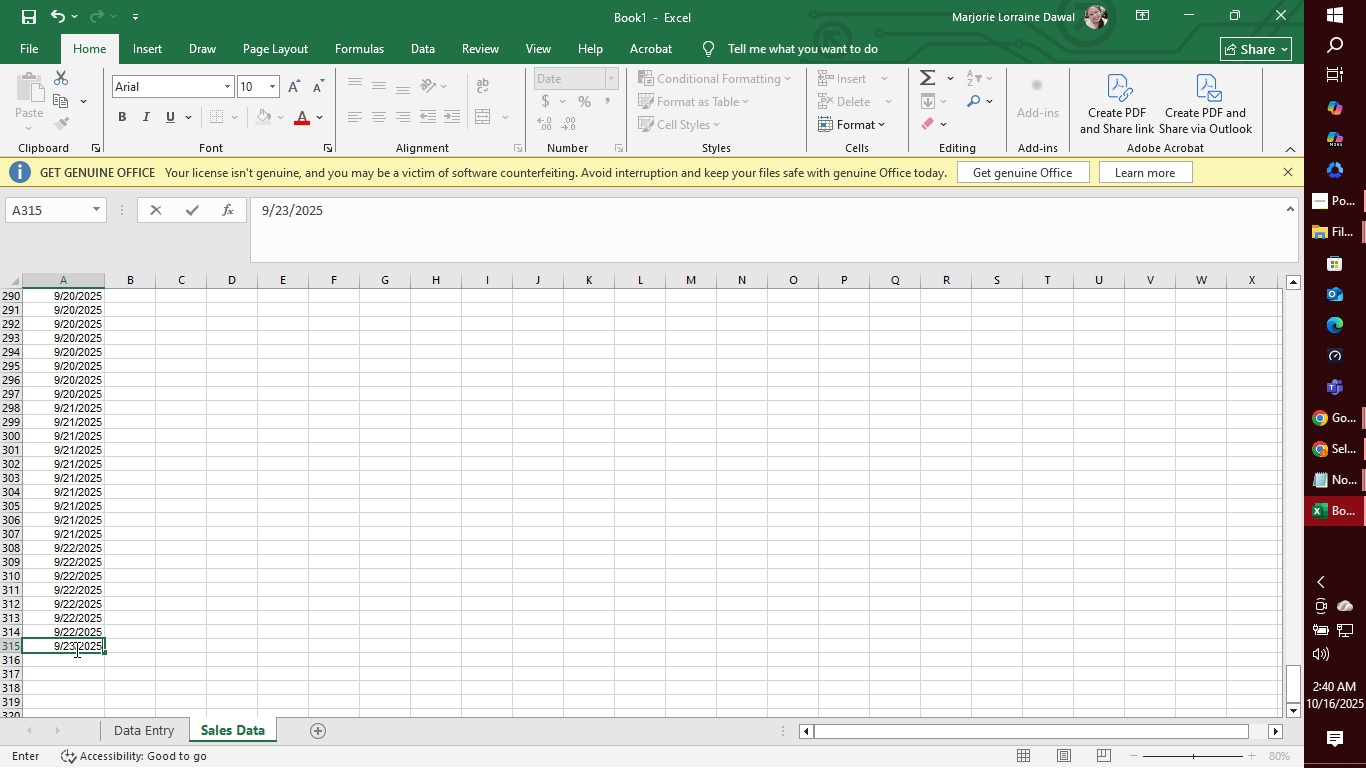 
key(Enter)
 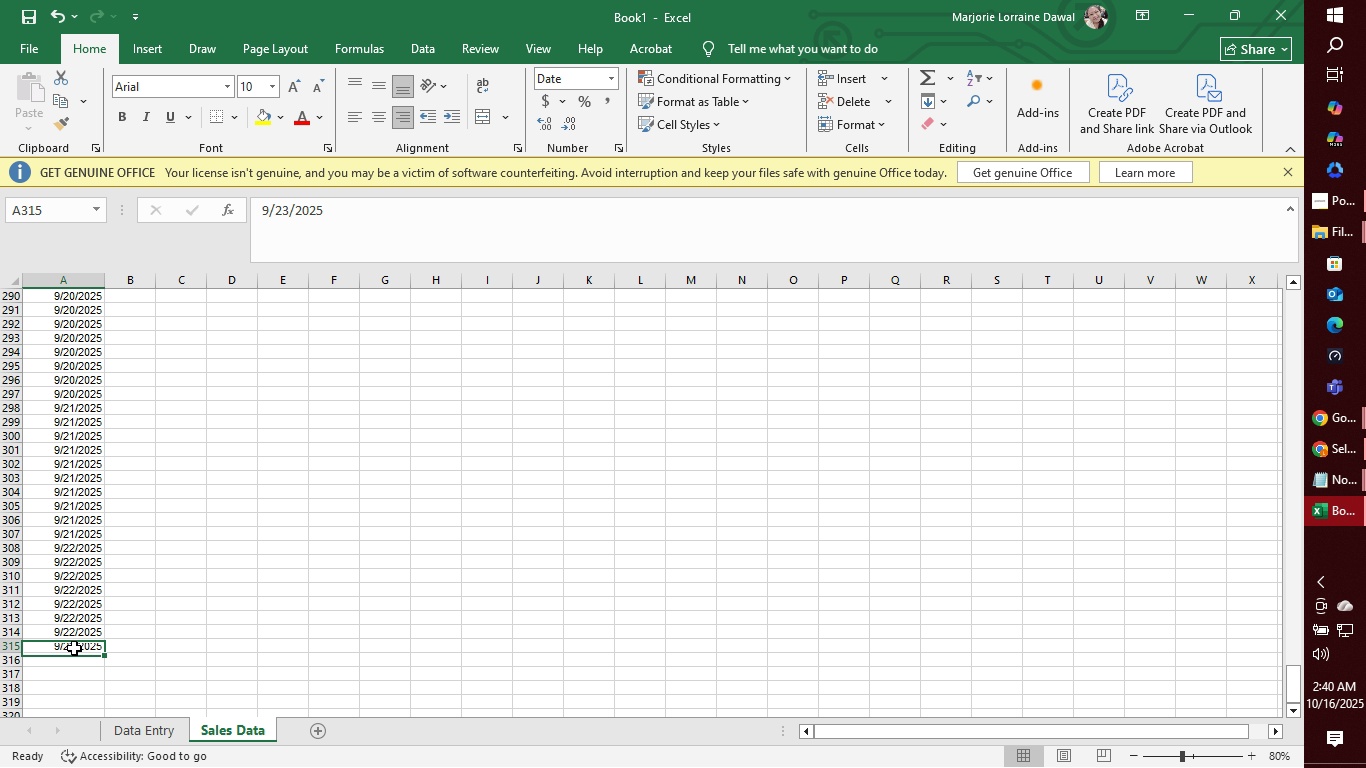 
left_click([74, 648])
 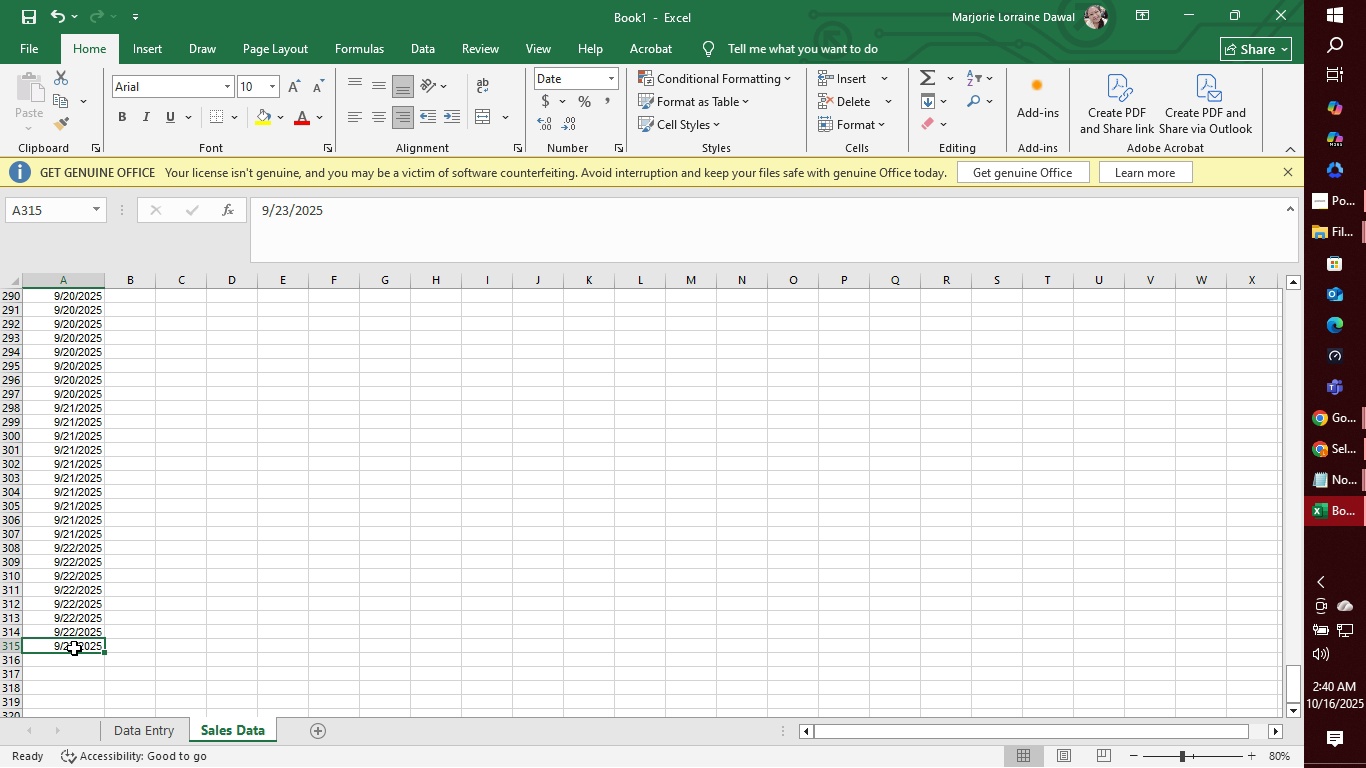 
key(Control+C)
 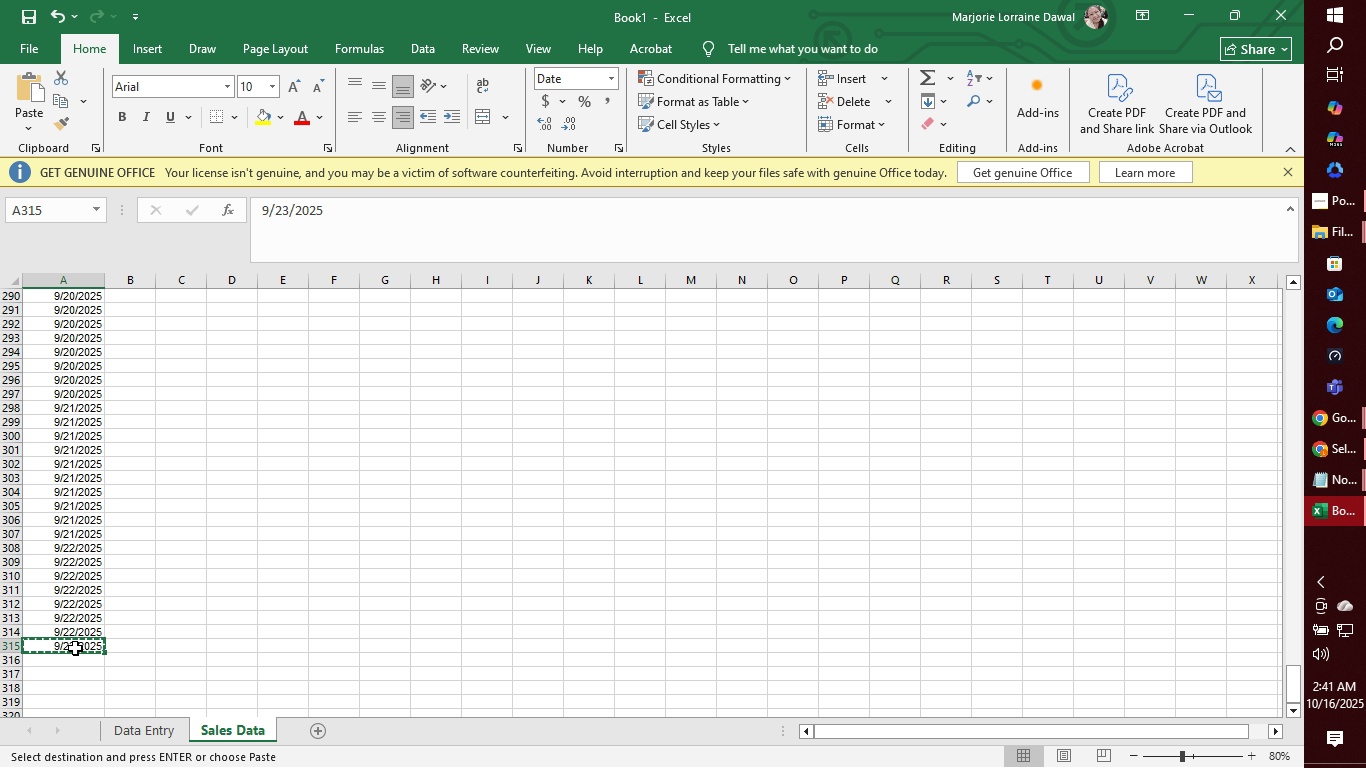 
scroll: coordinate [76, 647], scroll_direction: down, amount: 3.0
 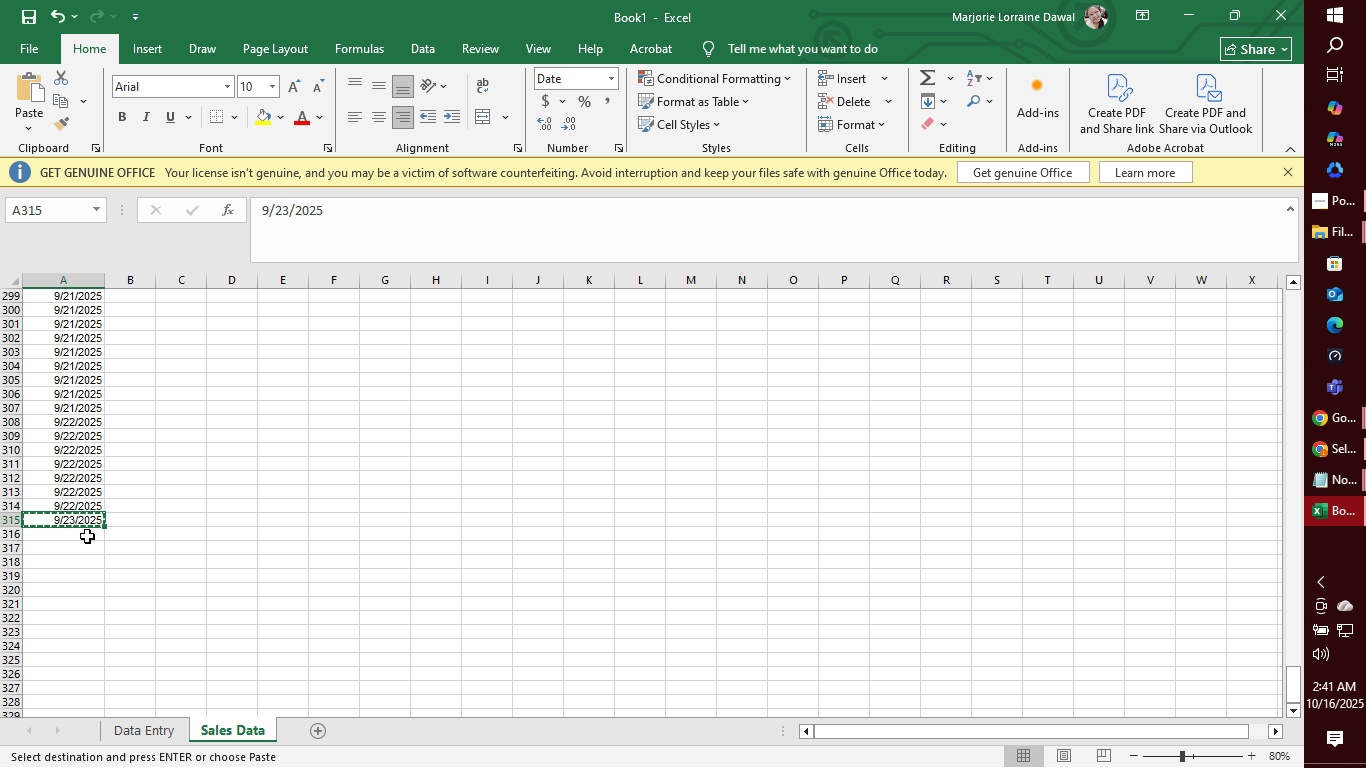 
wait(9.24)
 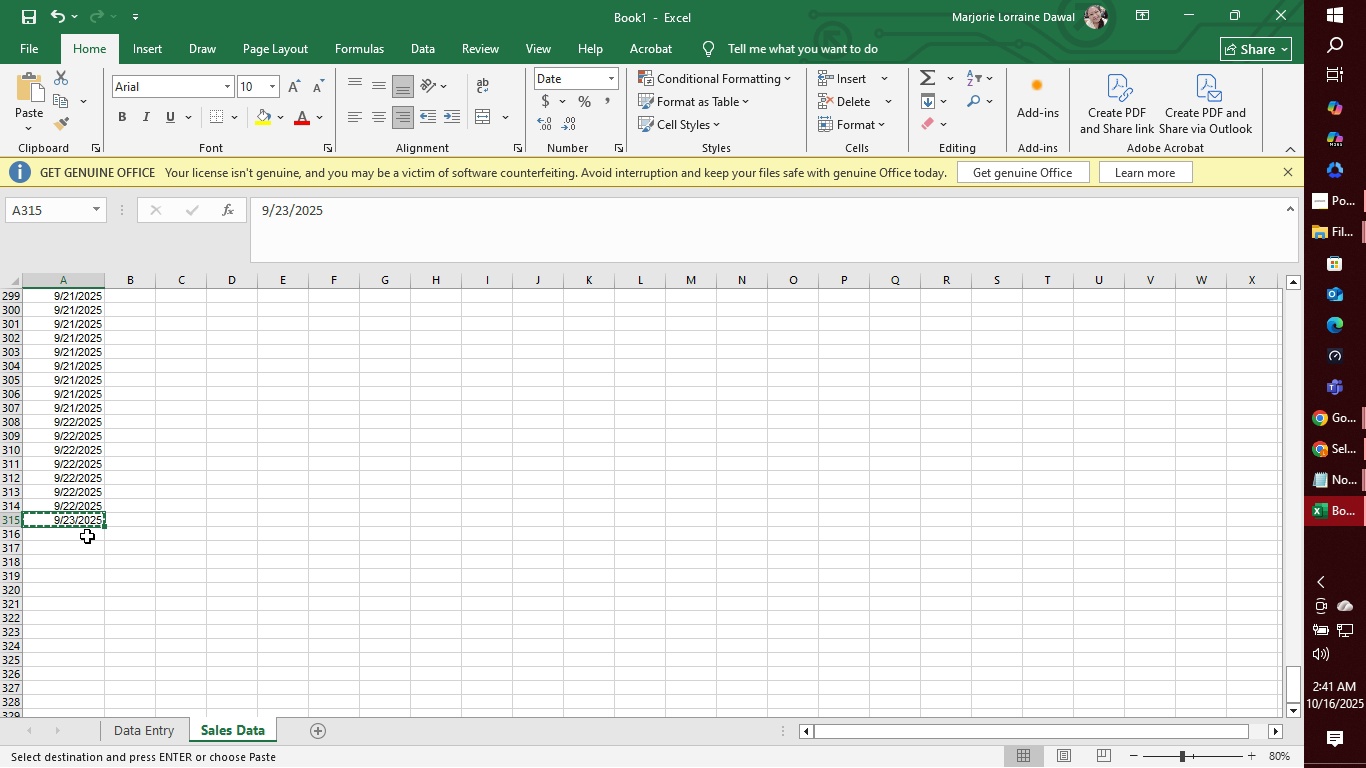 
hold_key(key=ControlLeft, duration=0.85)
 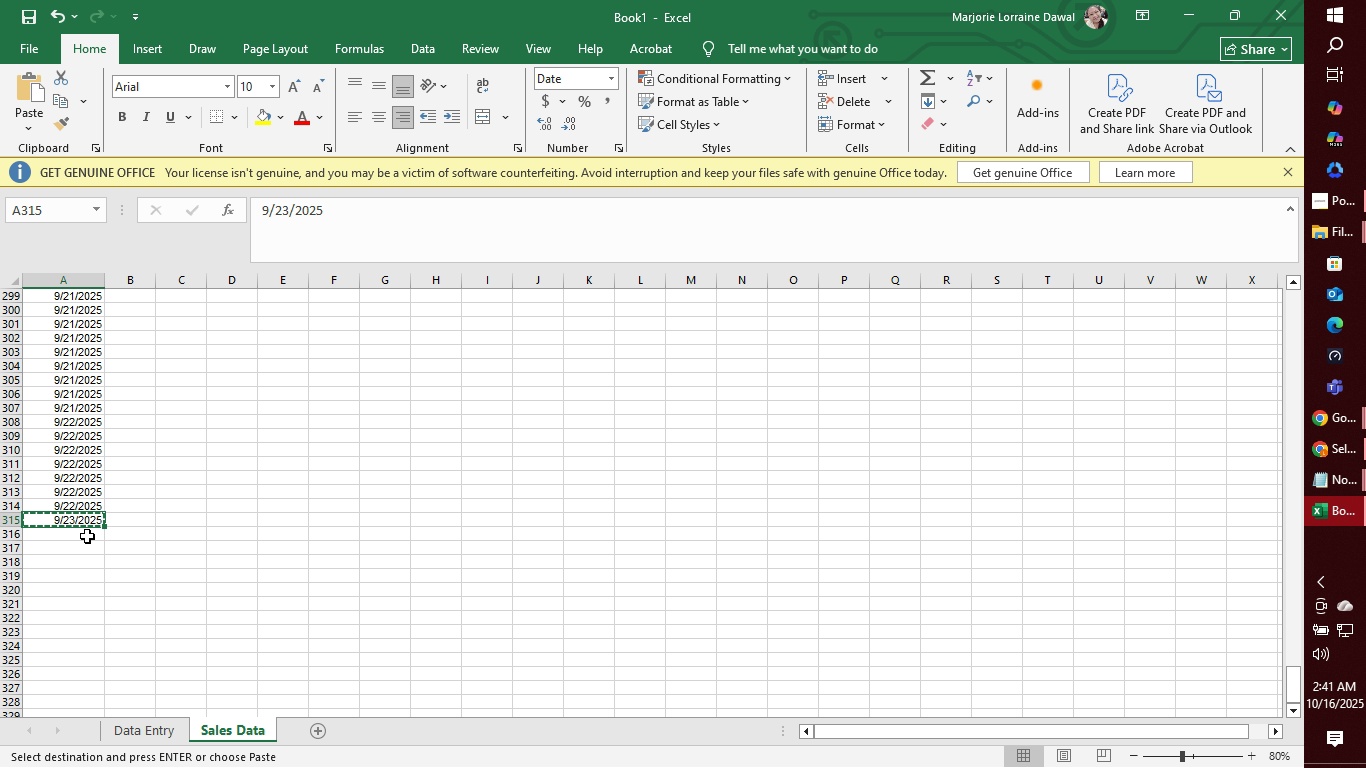 
left_click_drag(start_coordinate=[86, 536], to_coordinate=[84, 585])
 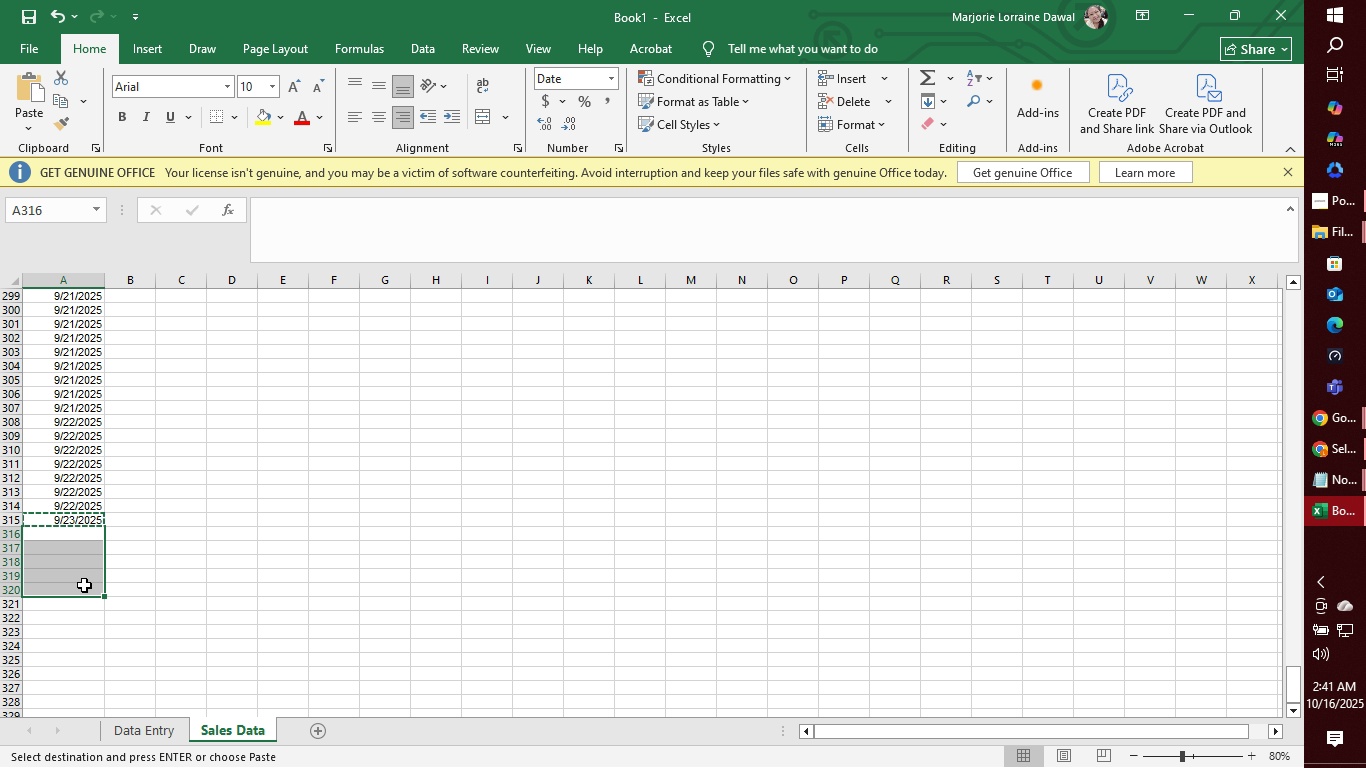 
key(Control+V)
 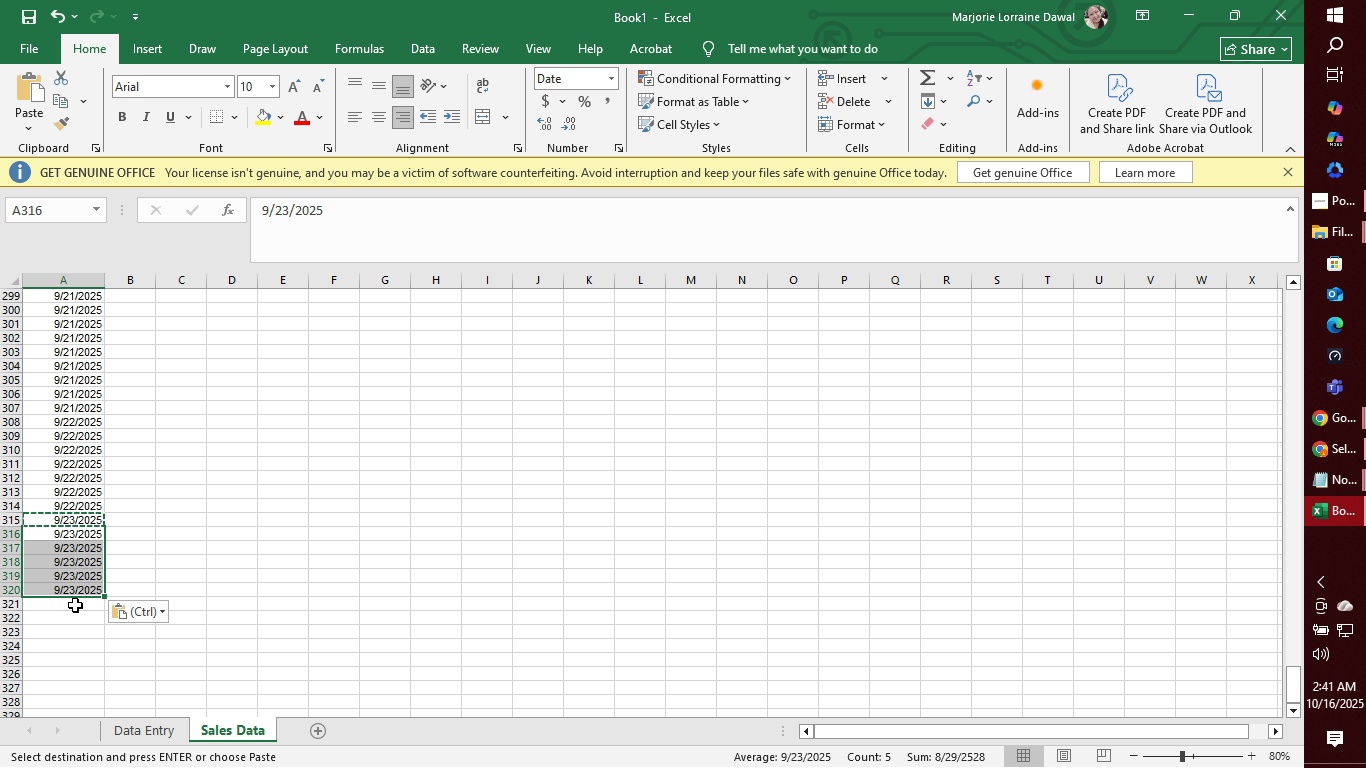 
left_click([74, 605])
 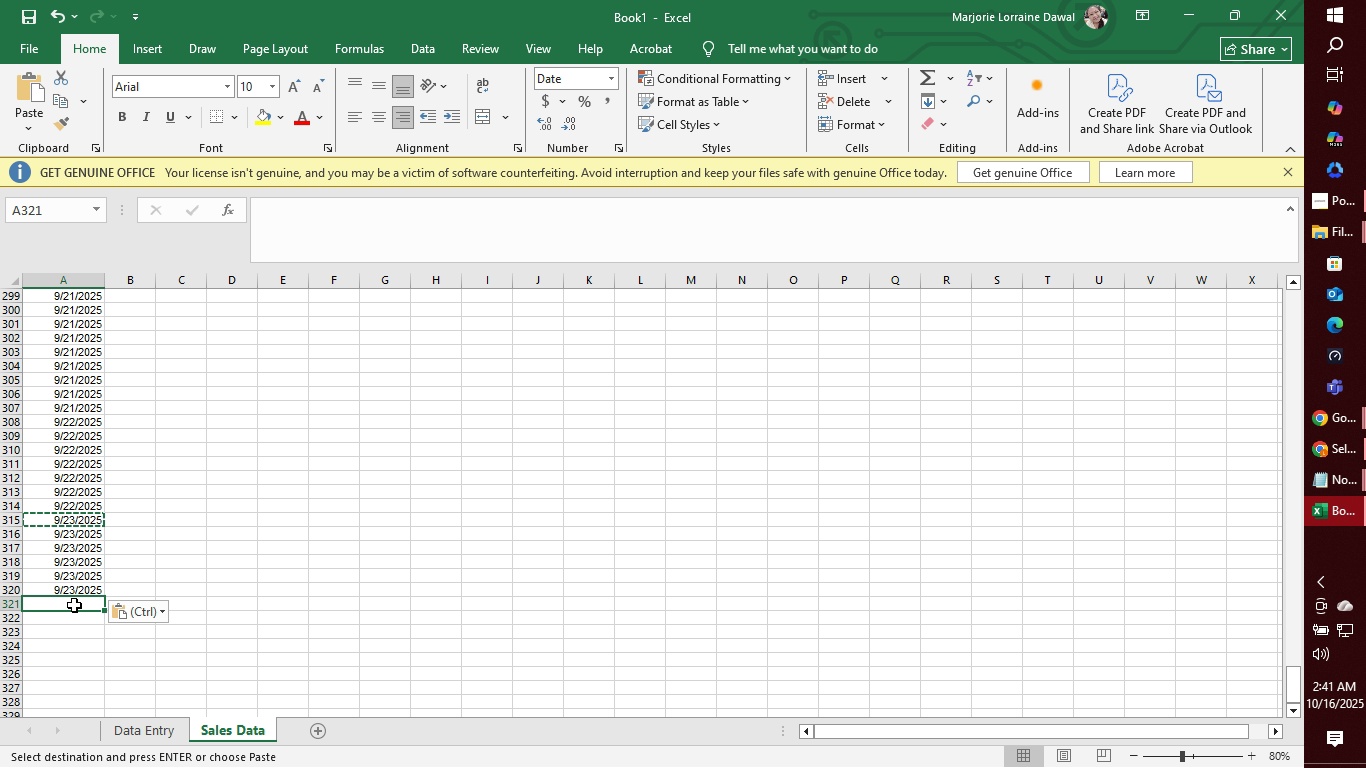 
type(9/24/2025)
 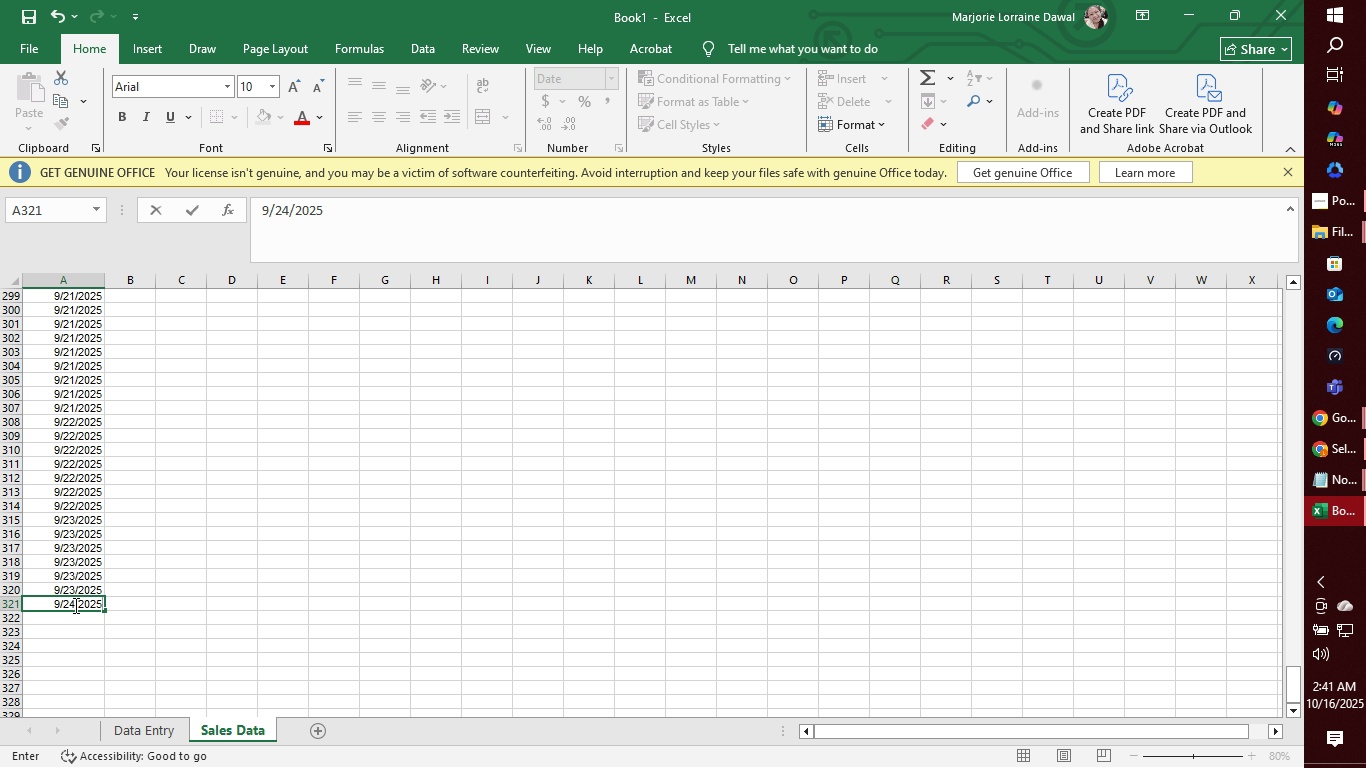 
key(Enter)
 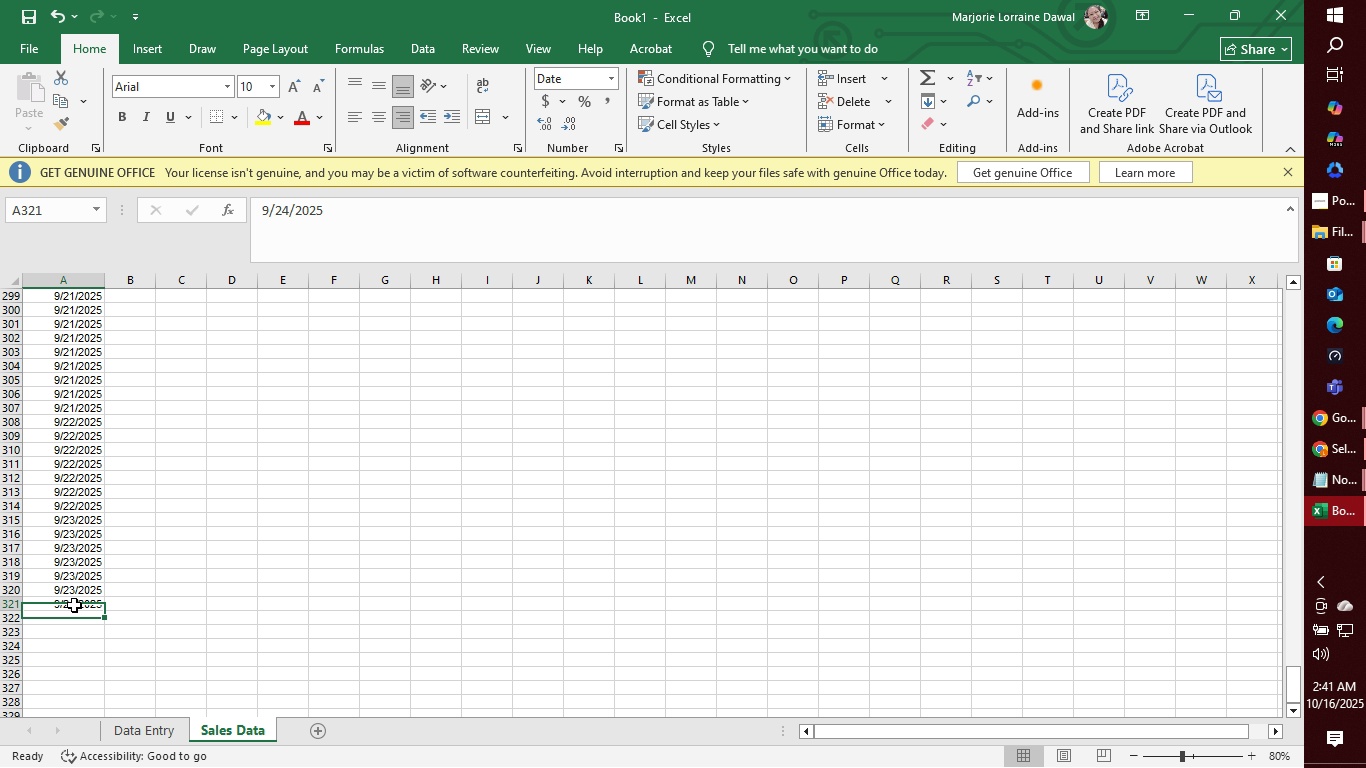 
left_click([74, 605])
 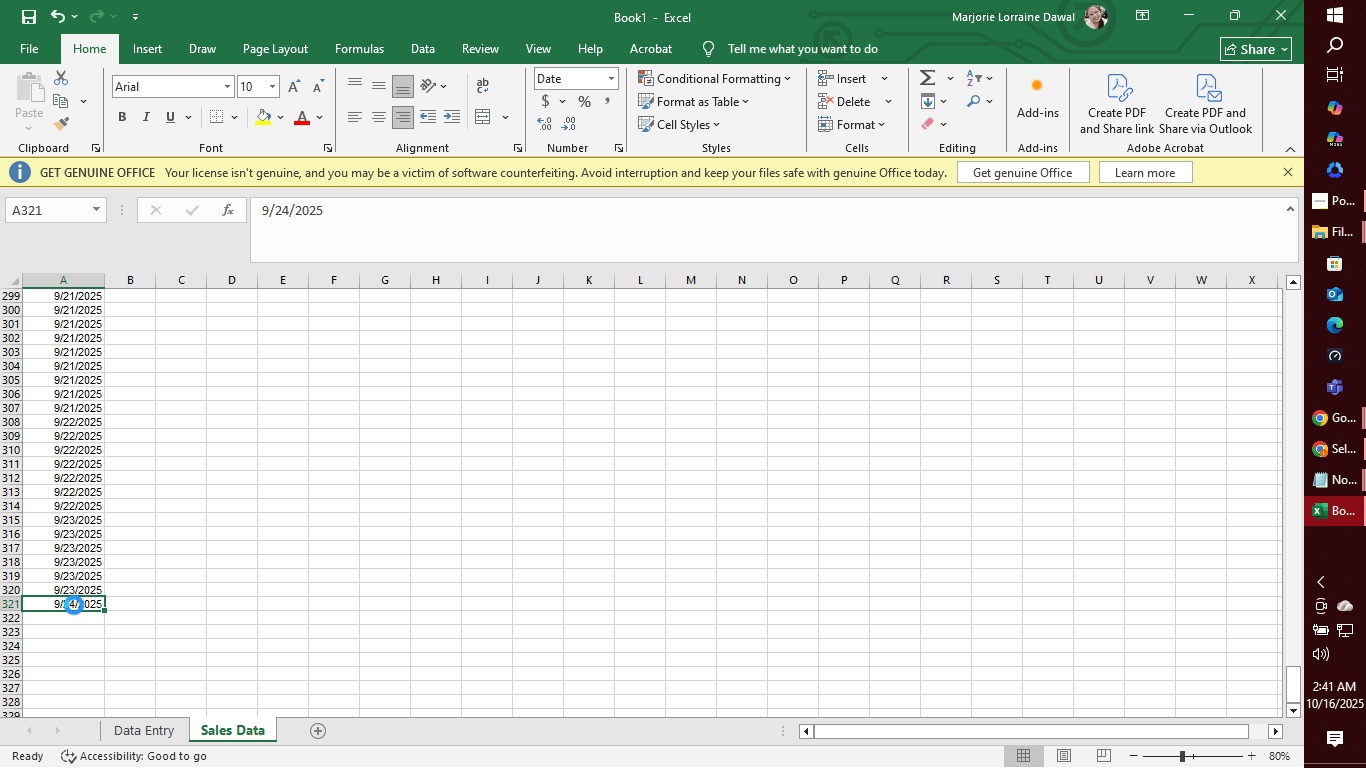 
key(Control+C)
 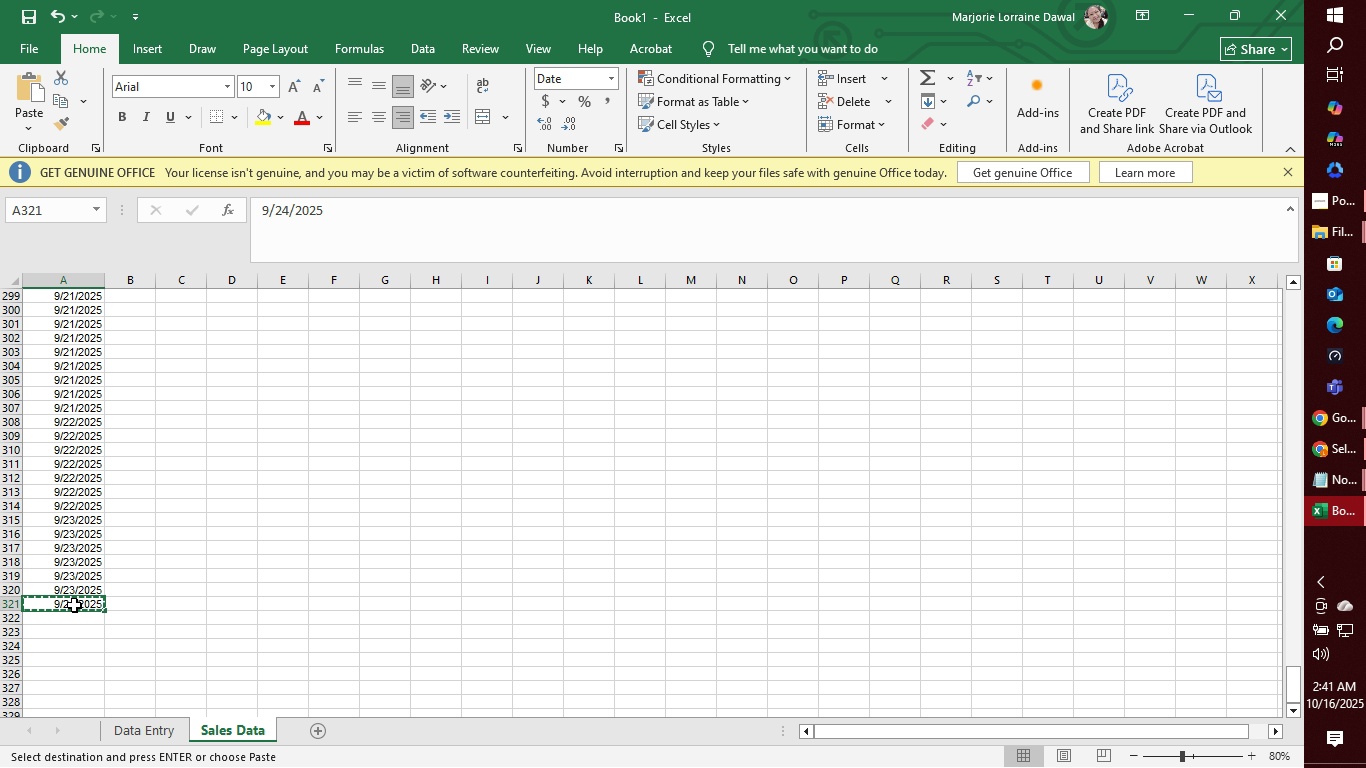 
wait(7.22)
 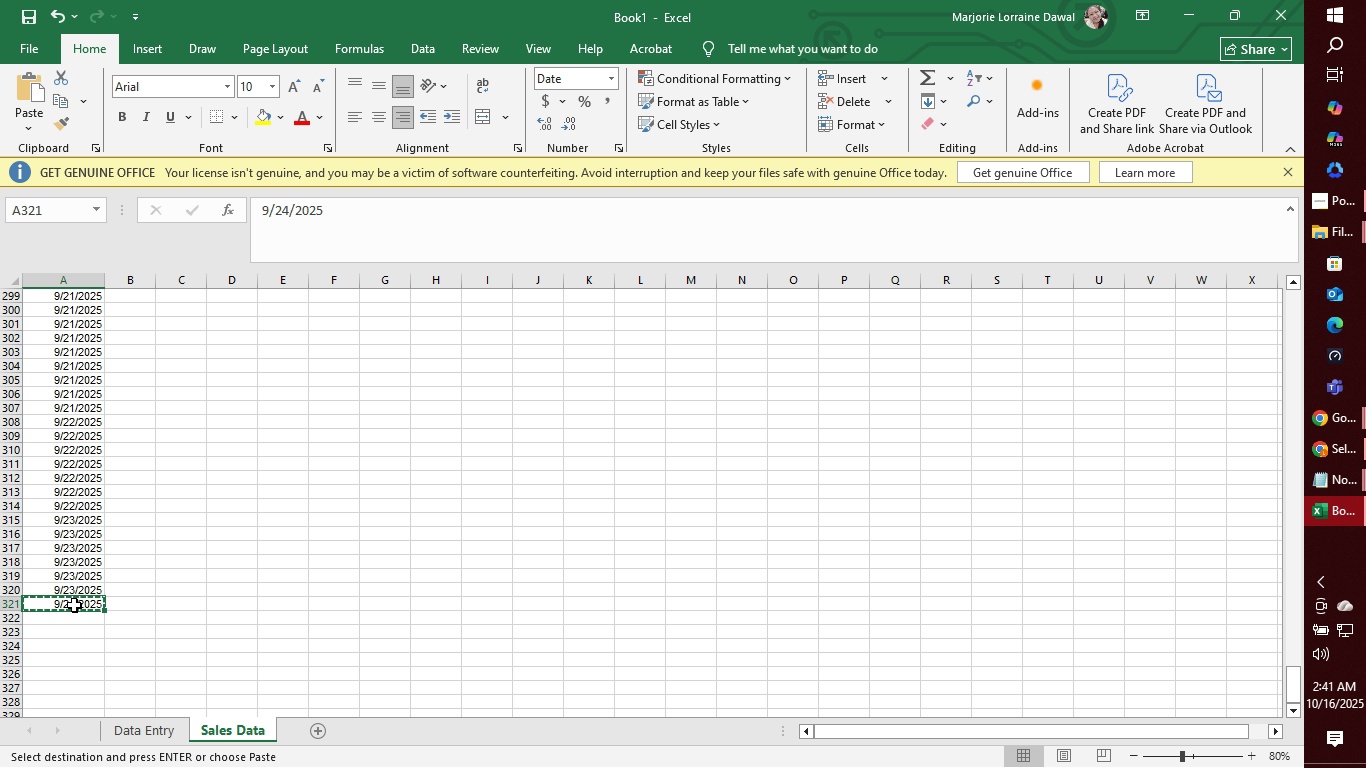 
left_click_drag(start_coordinate=[77, 618], to_coordinate=[71, 492])
 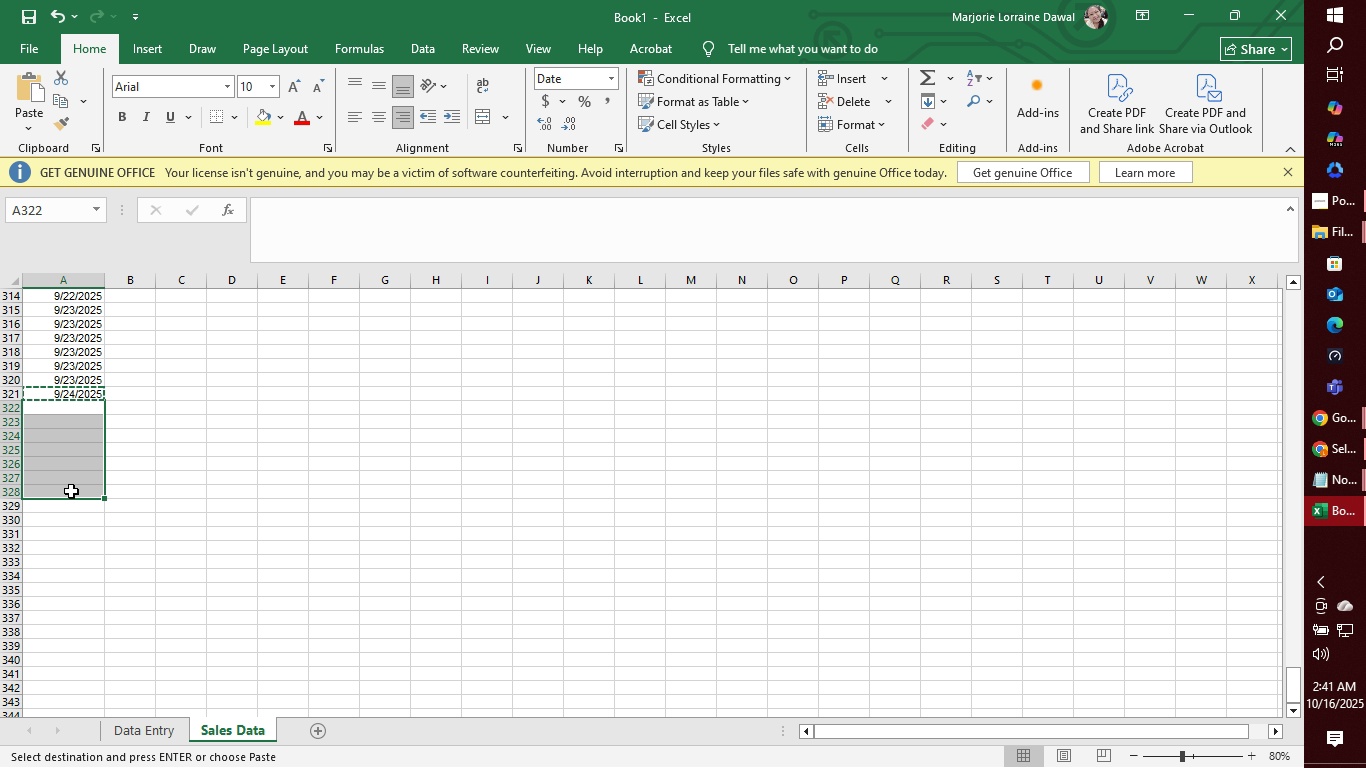 
key(Control+V)
 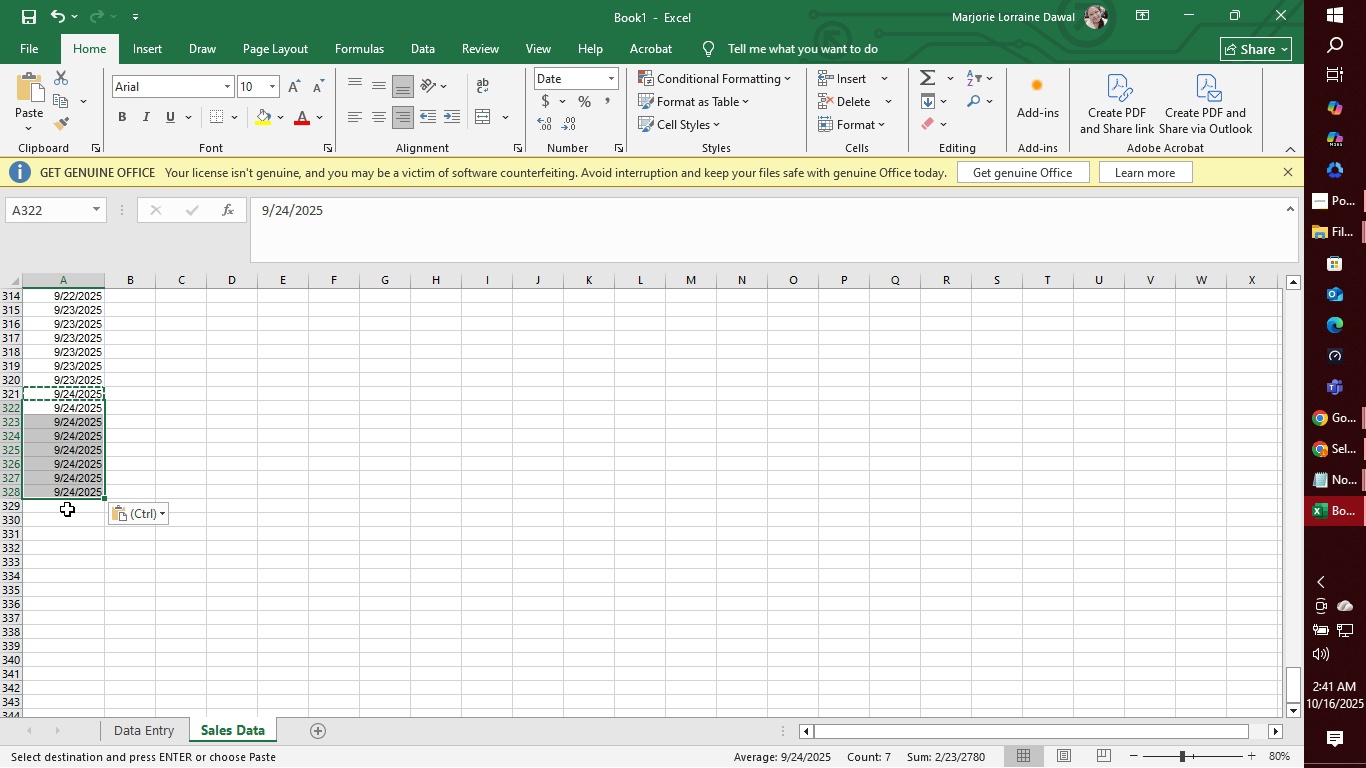 
left_click([67, 509])
 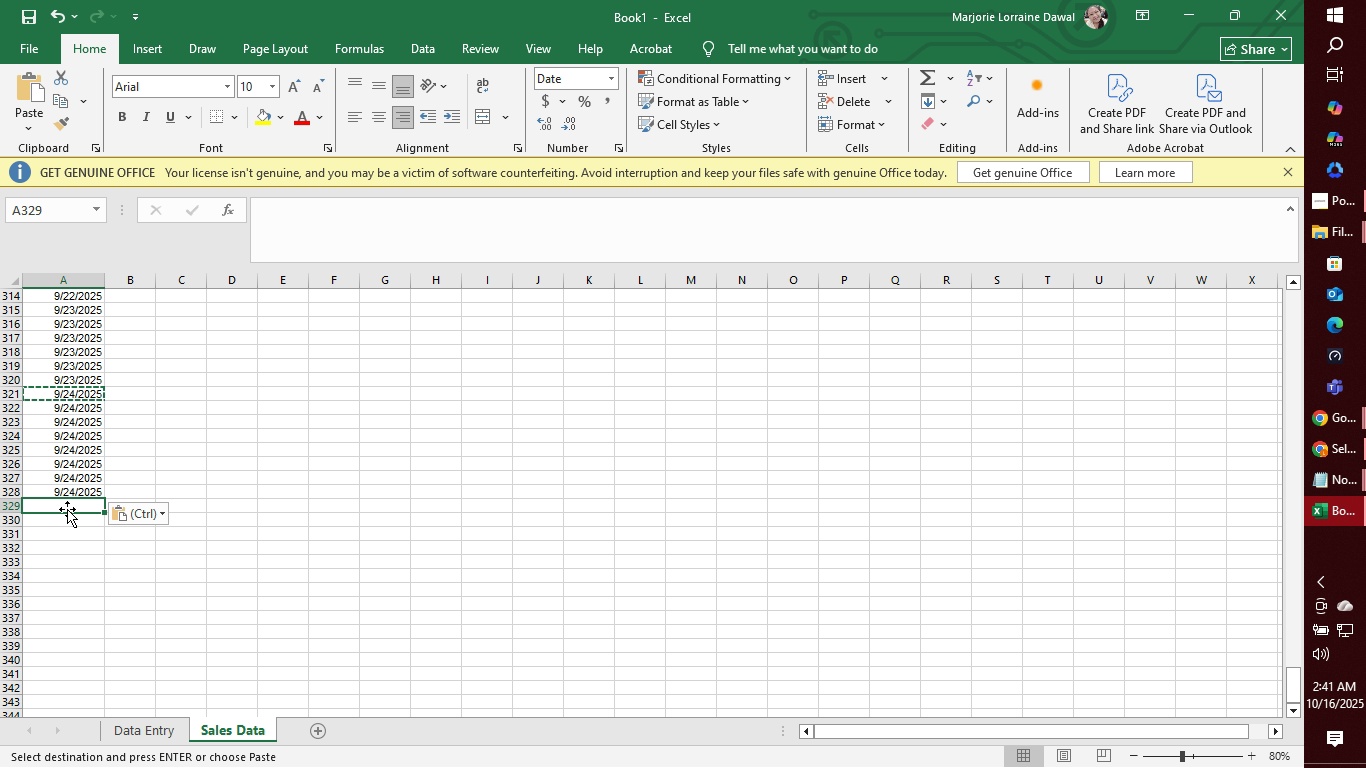 
type(9/25/2025)
 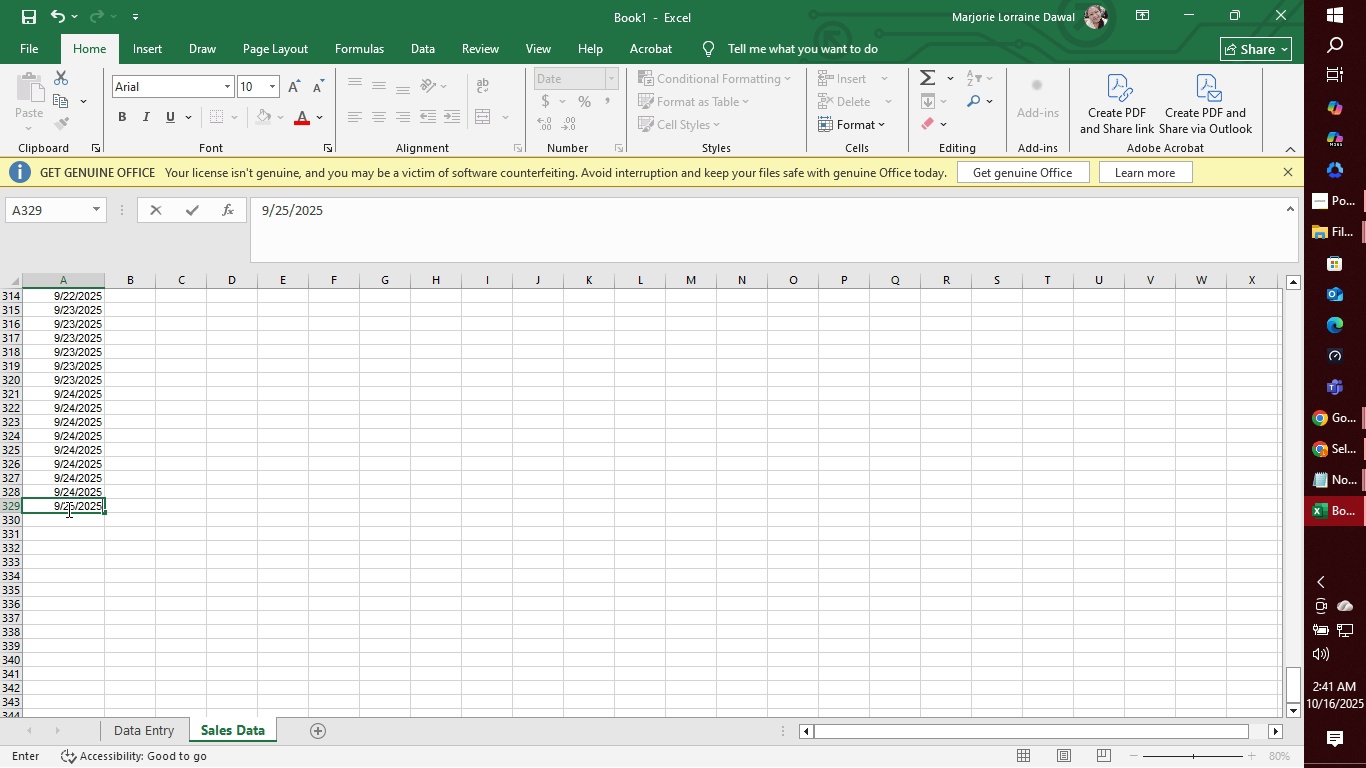 
key(Enter)
 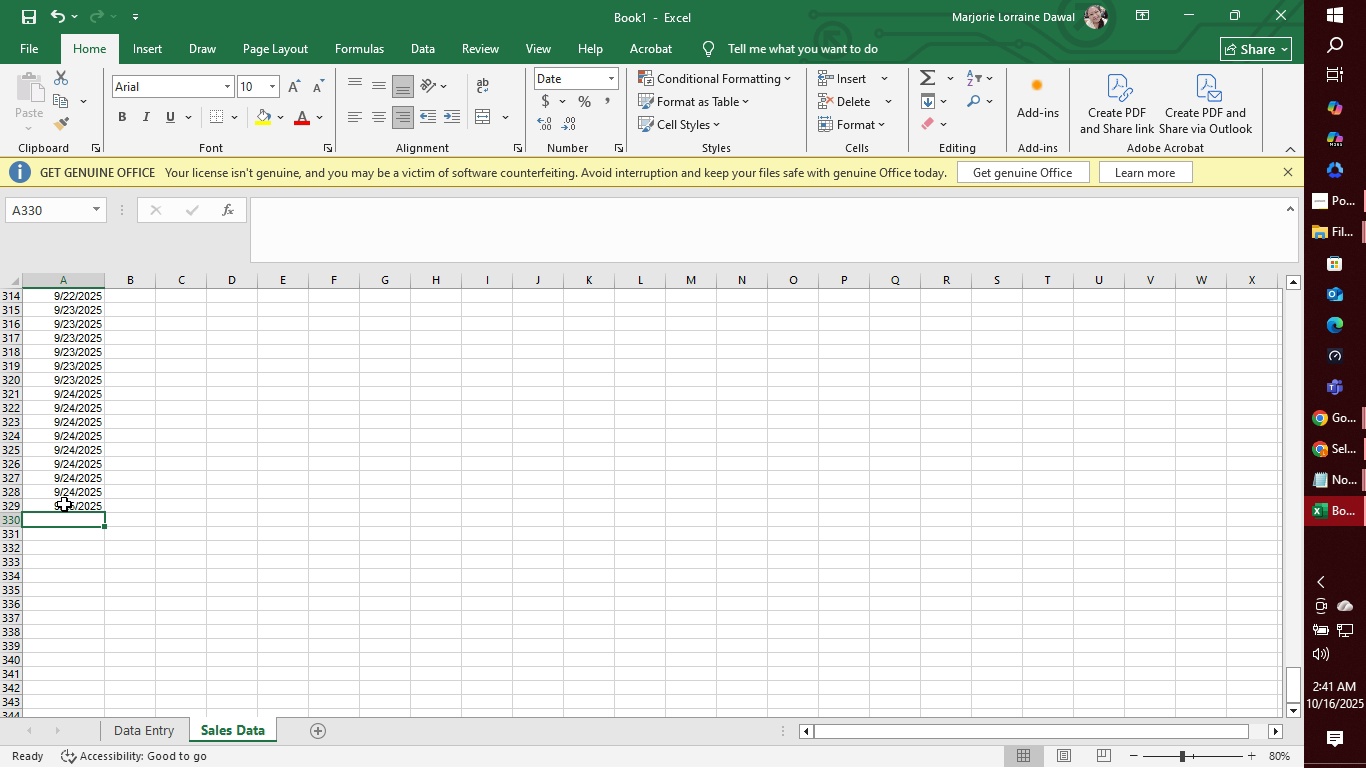 
left_click([63, 503])
 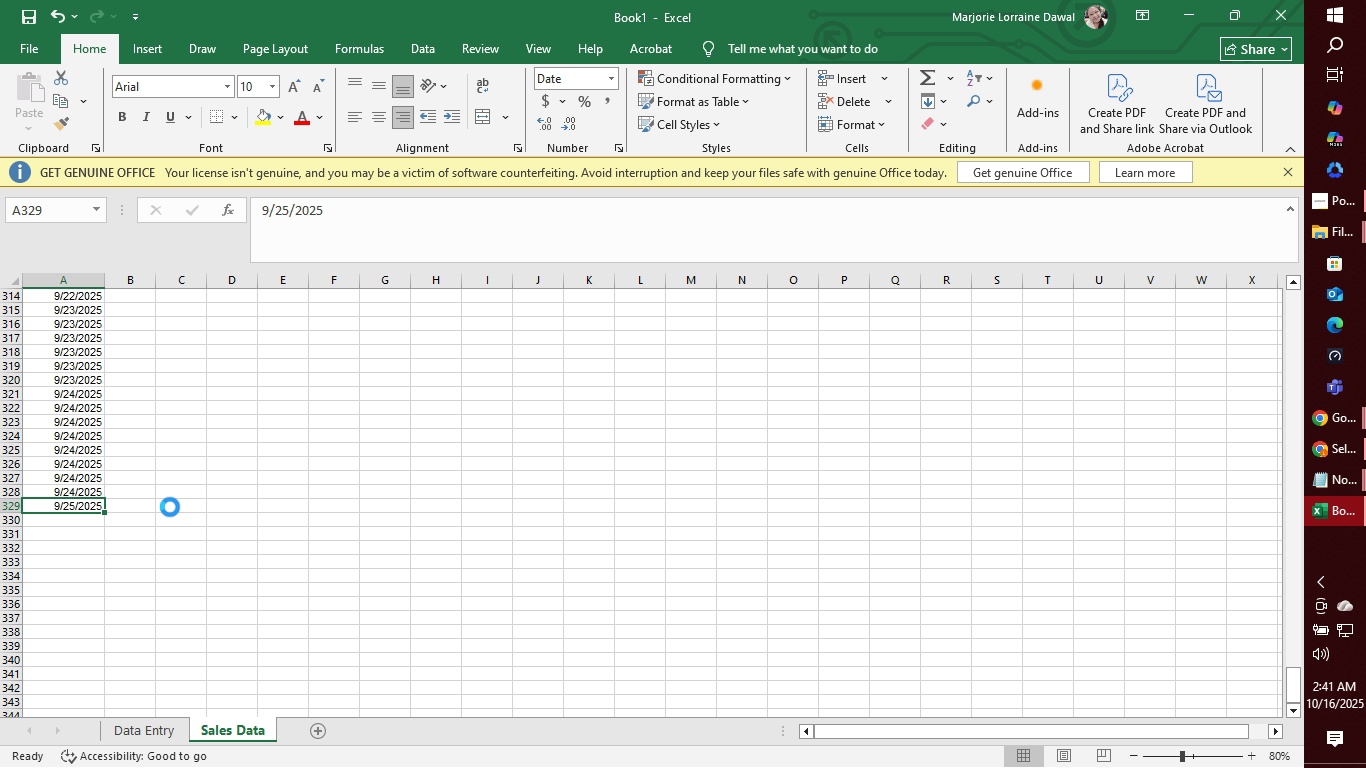 
key(Control+C)
 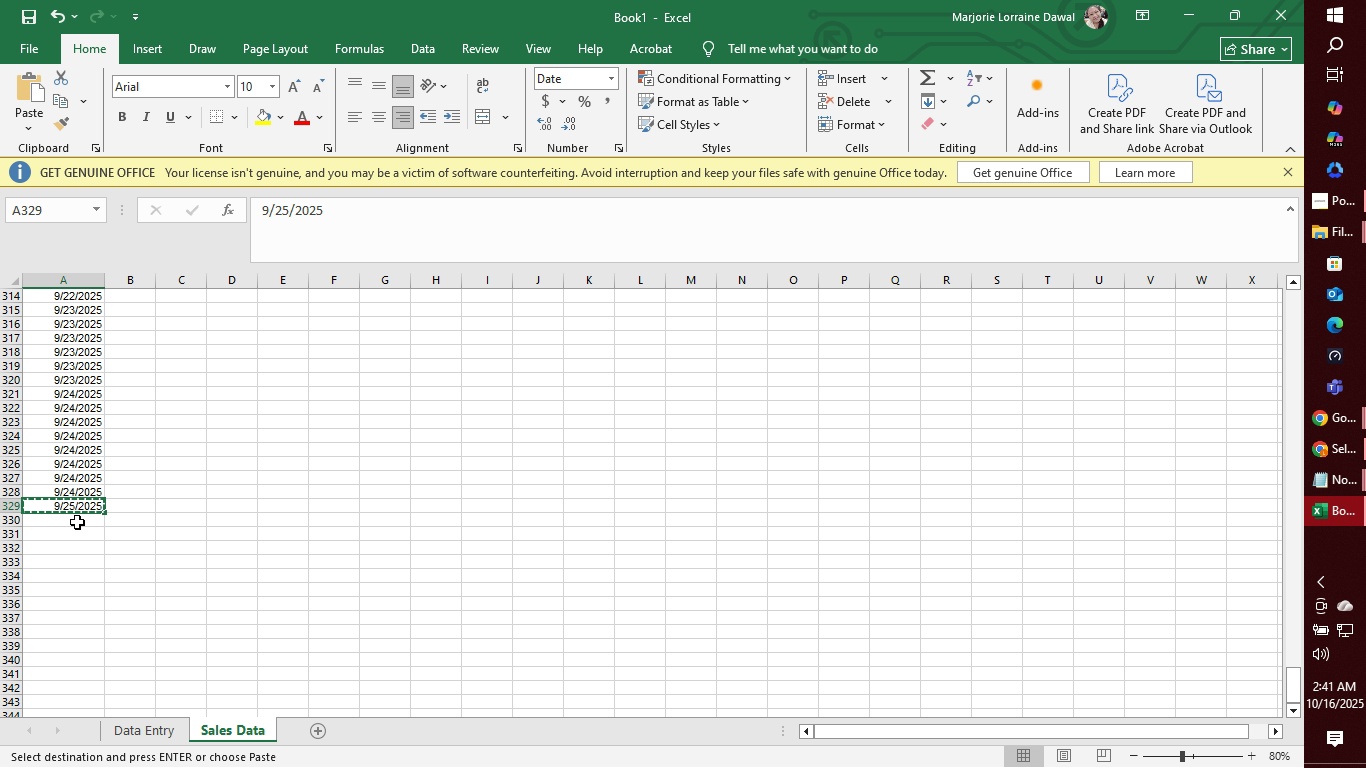 
left_click([77, 522])
 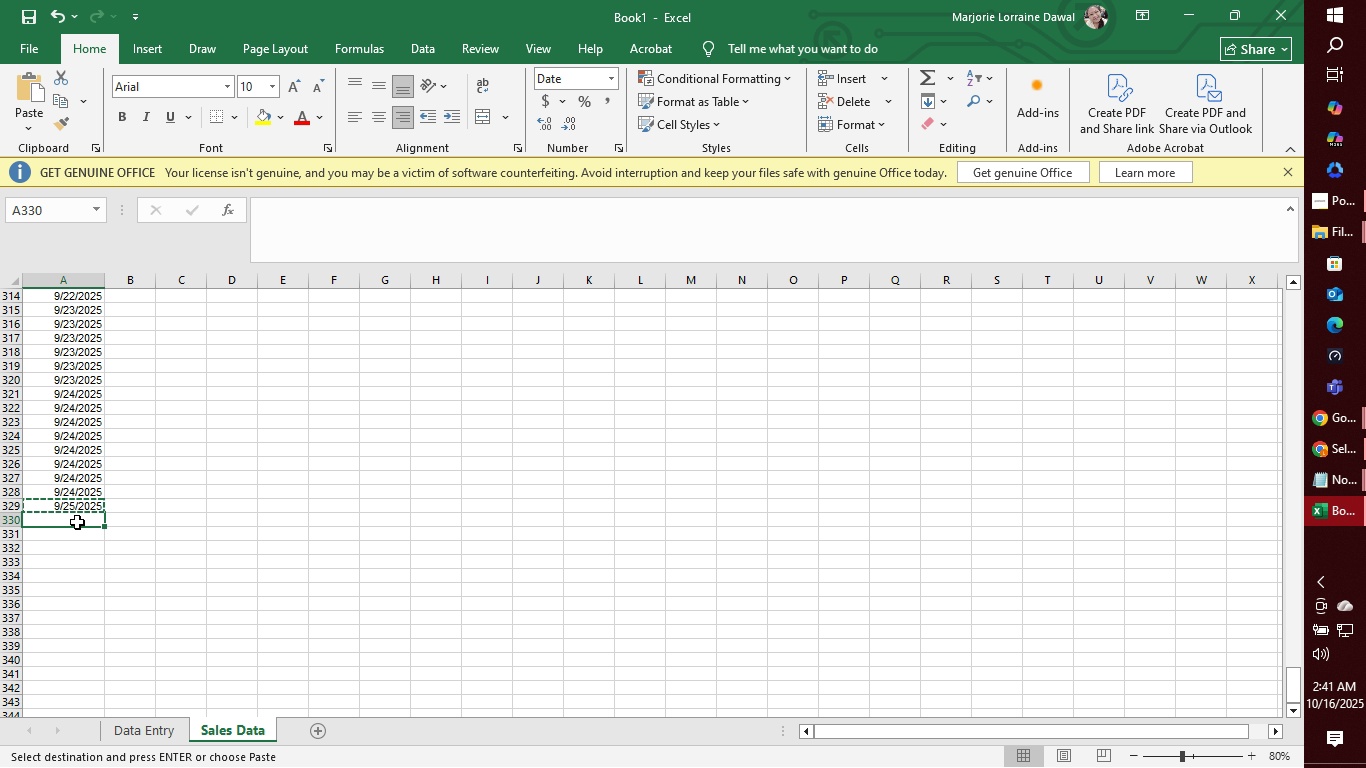 
left_click_drag(start_coordinate=[77, 522], to_coordinate=[75, 592])
 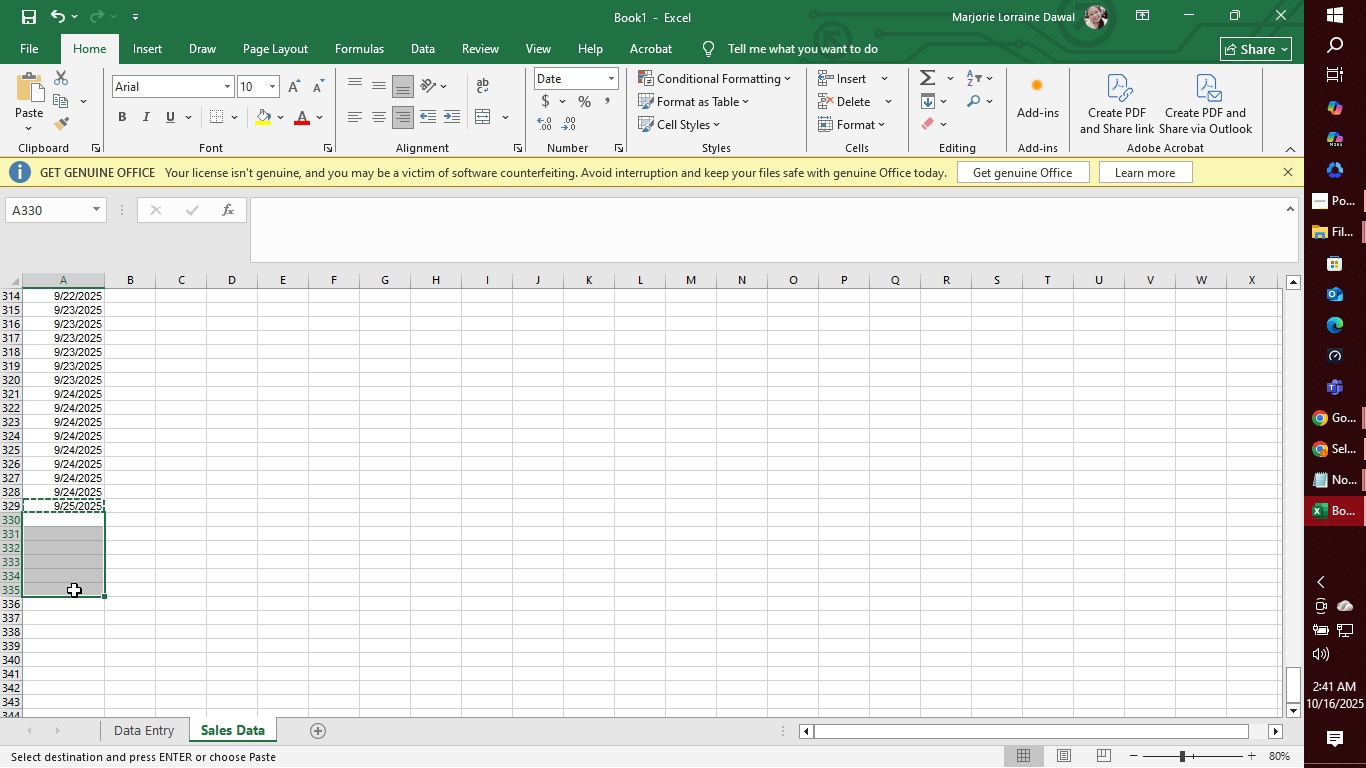 
left_click([70, 588])
 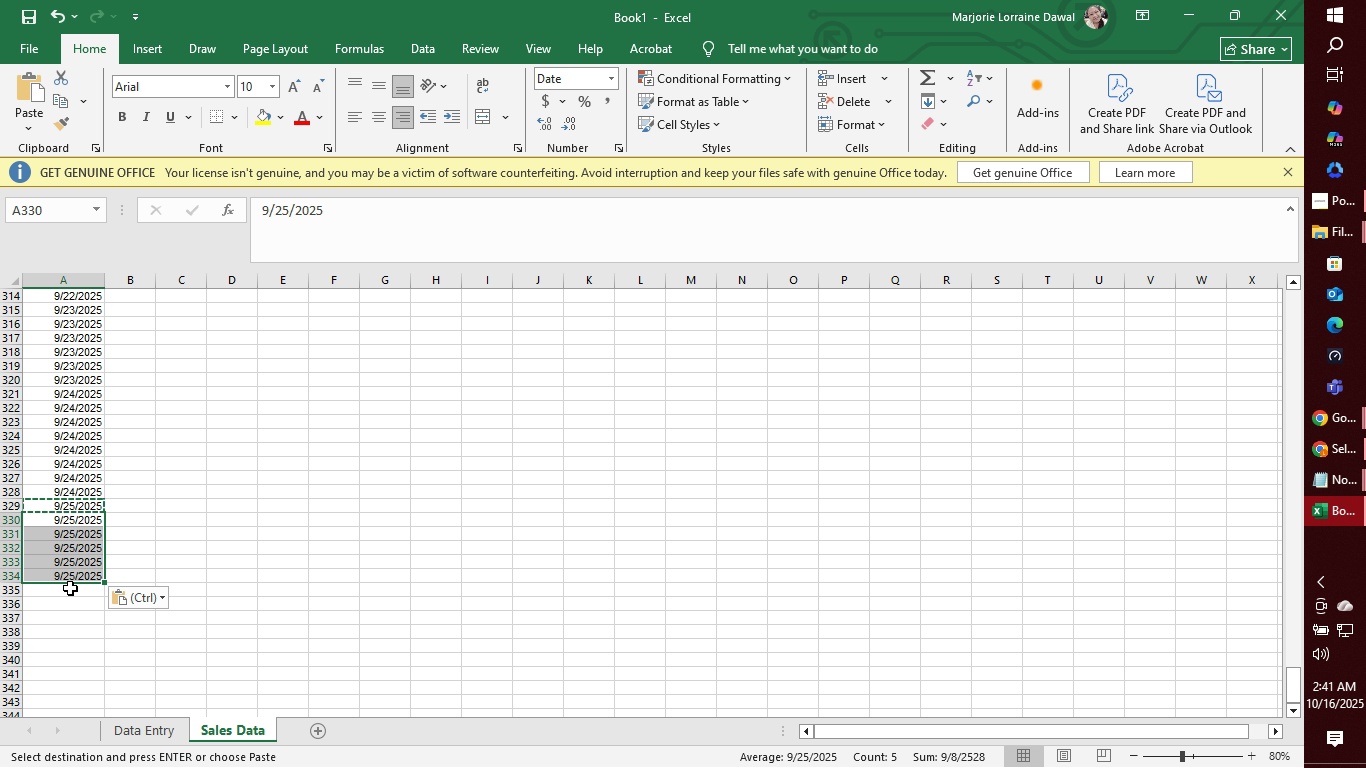 
key(Control+V)
 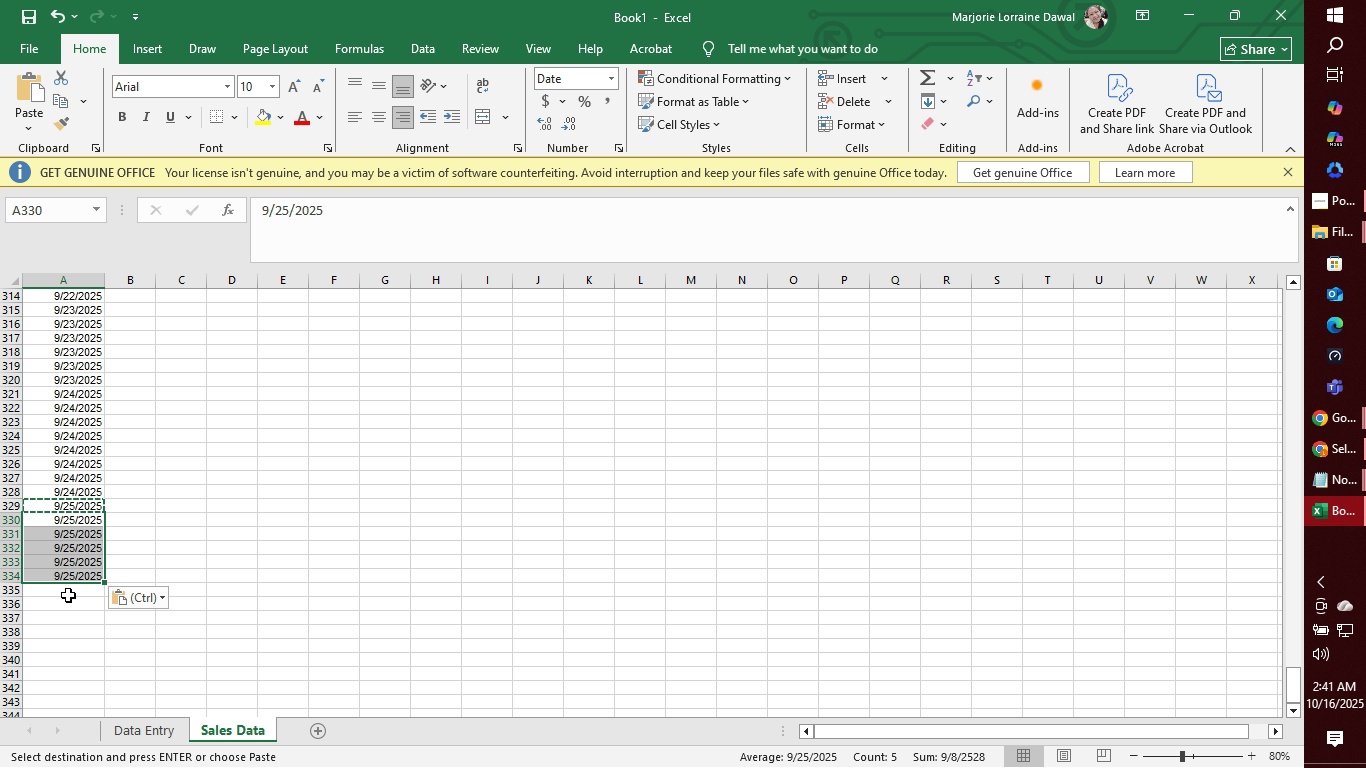 
left_click([68, 595])
 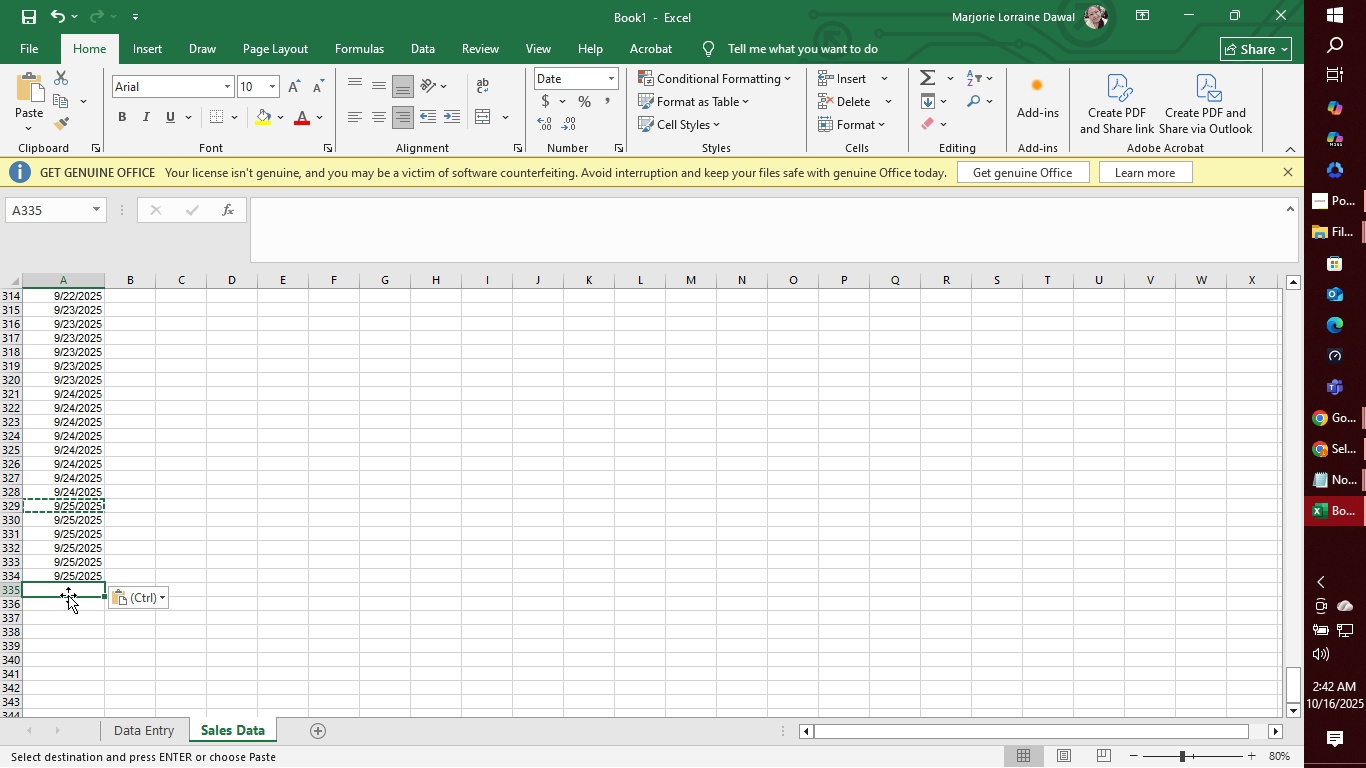 
wait(14.09)
 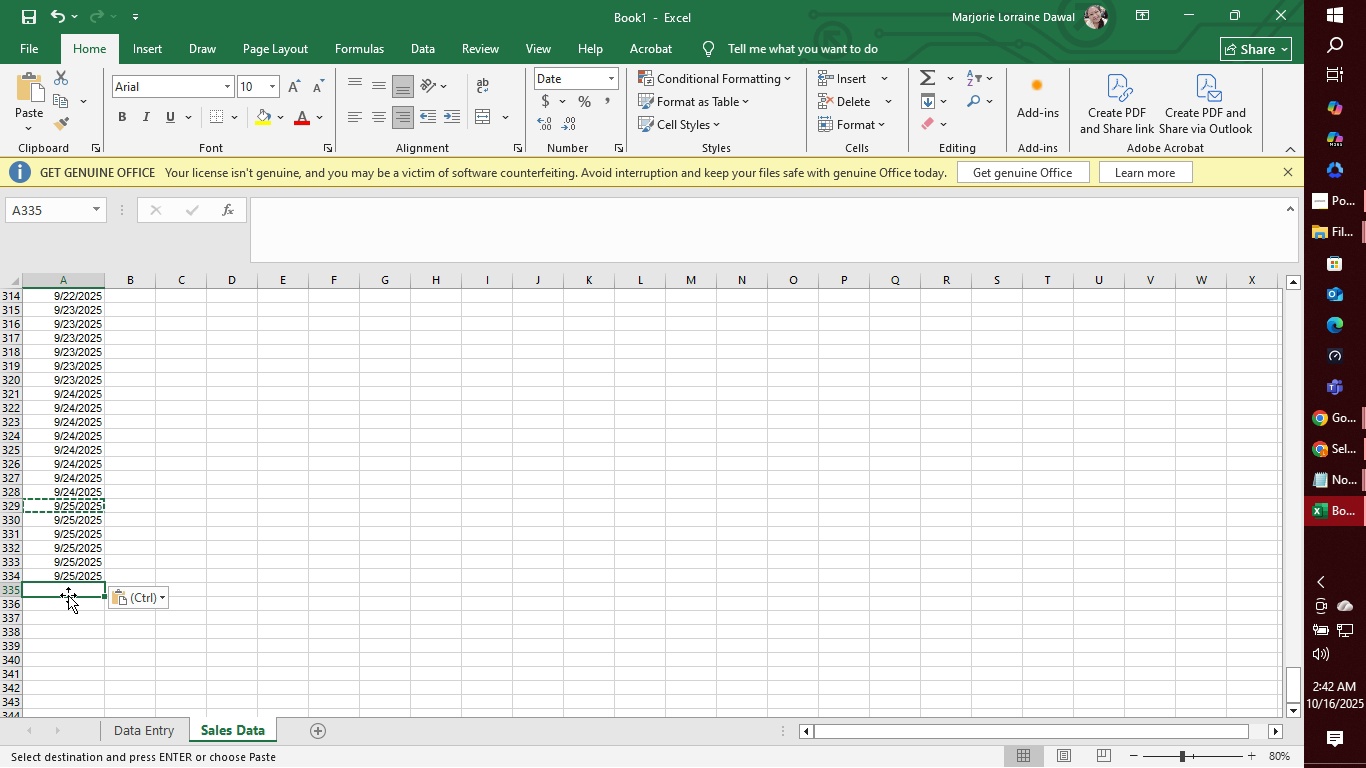 
key(9)
 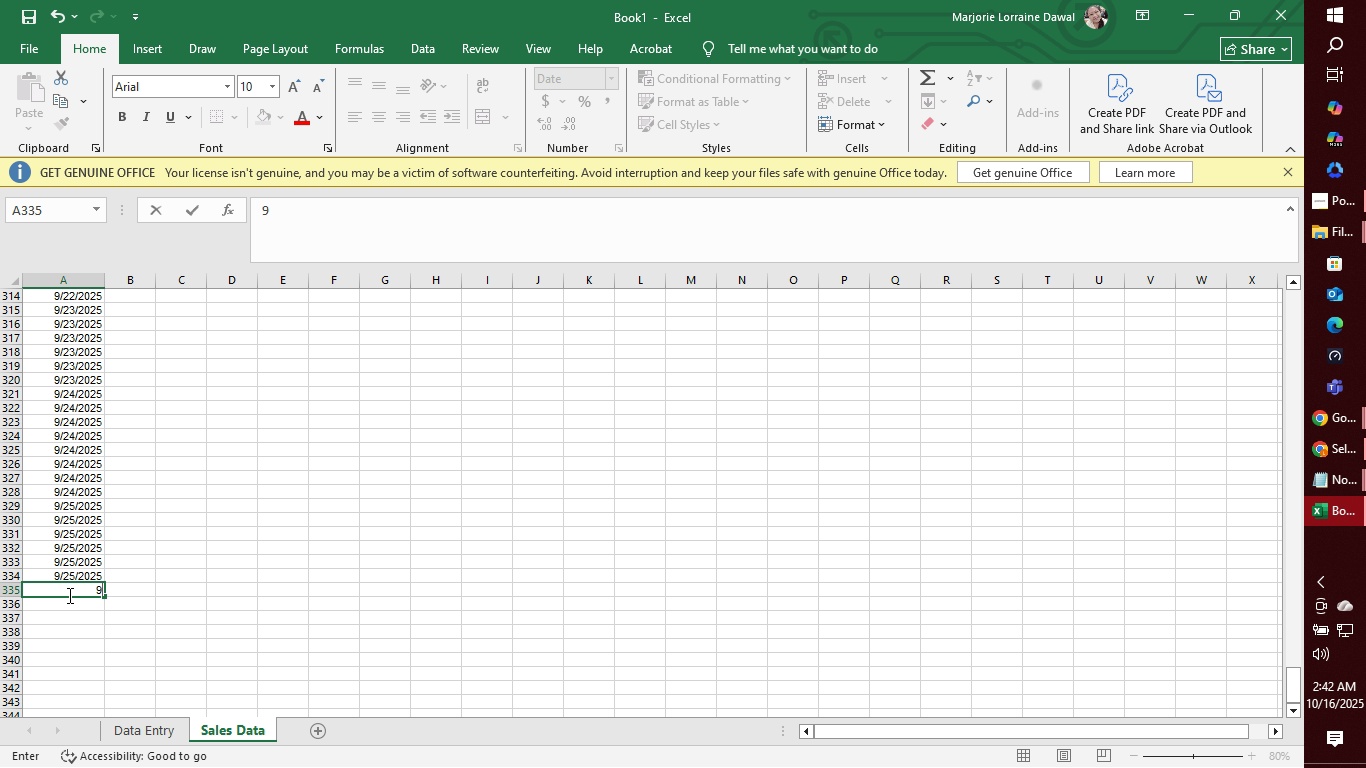 
key(Unknown)
 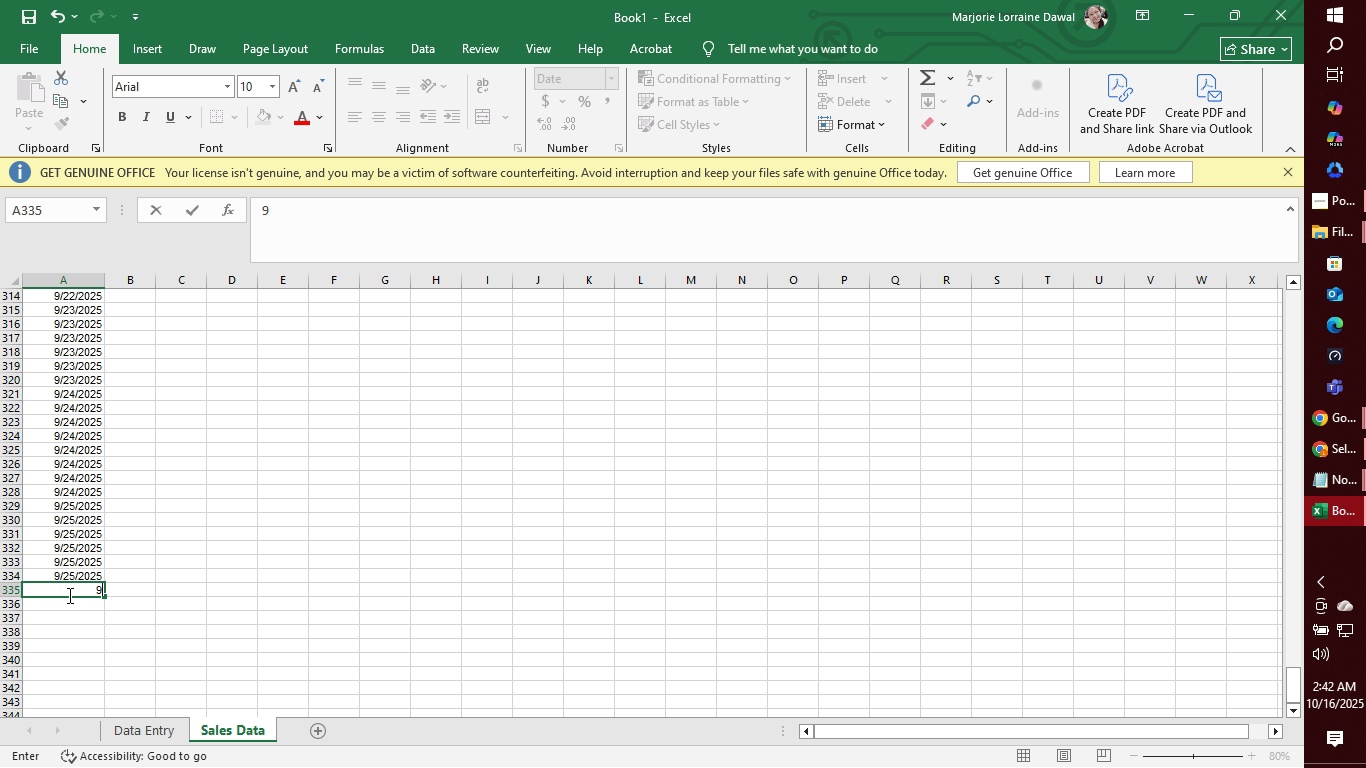 
key(Backspace)
type(/26/2025)
 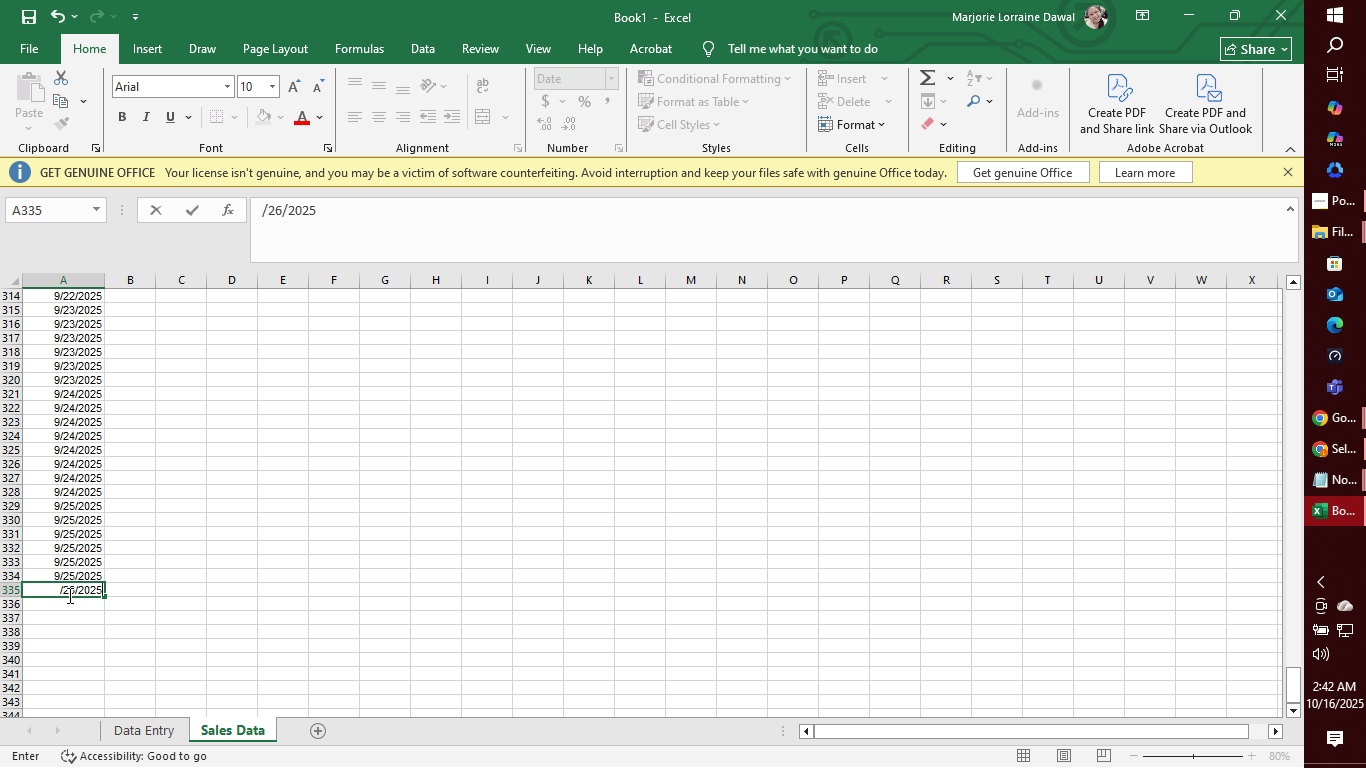 
key(ArrowLeft)
 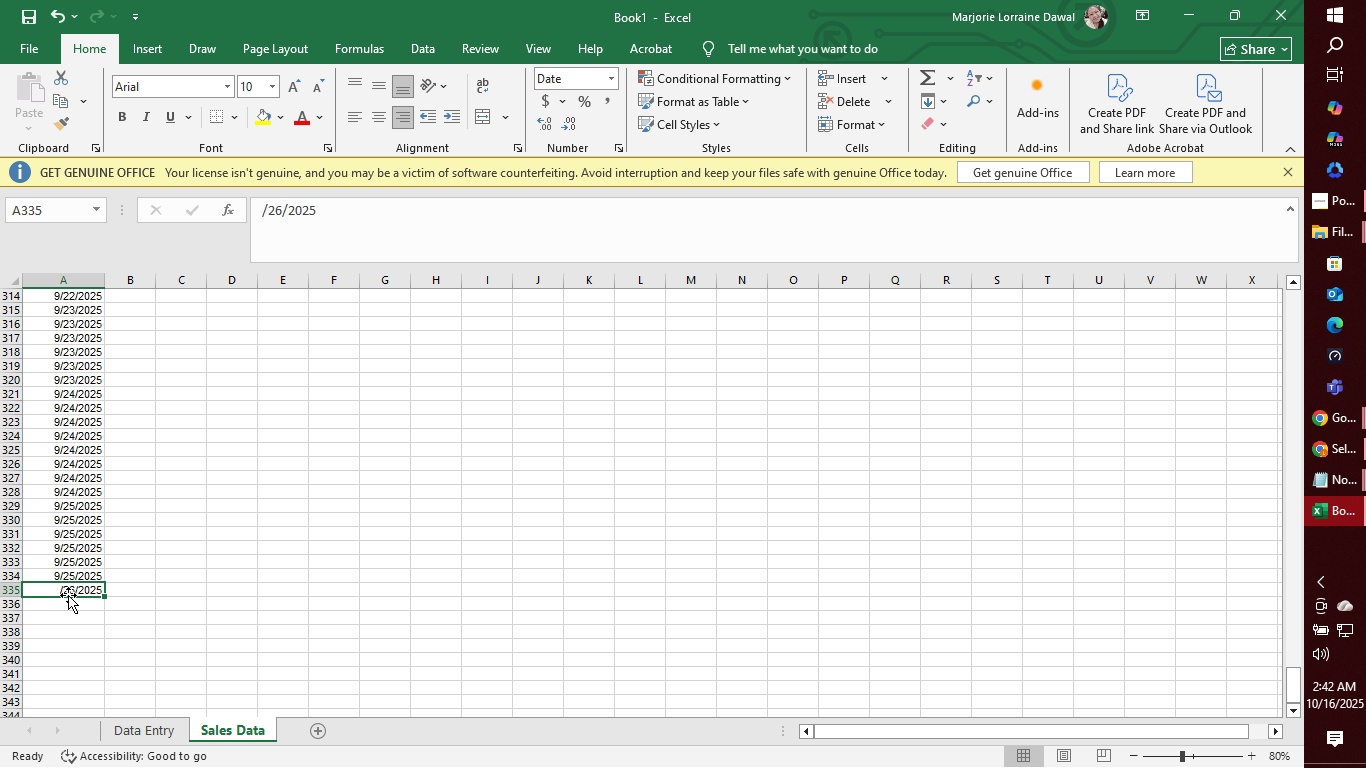 
key(ArrowLeft)
 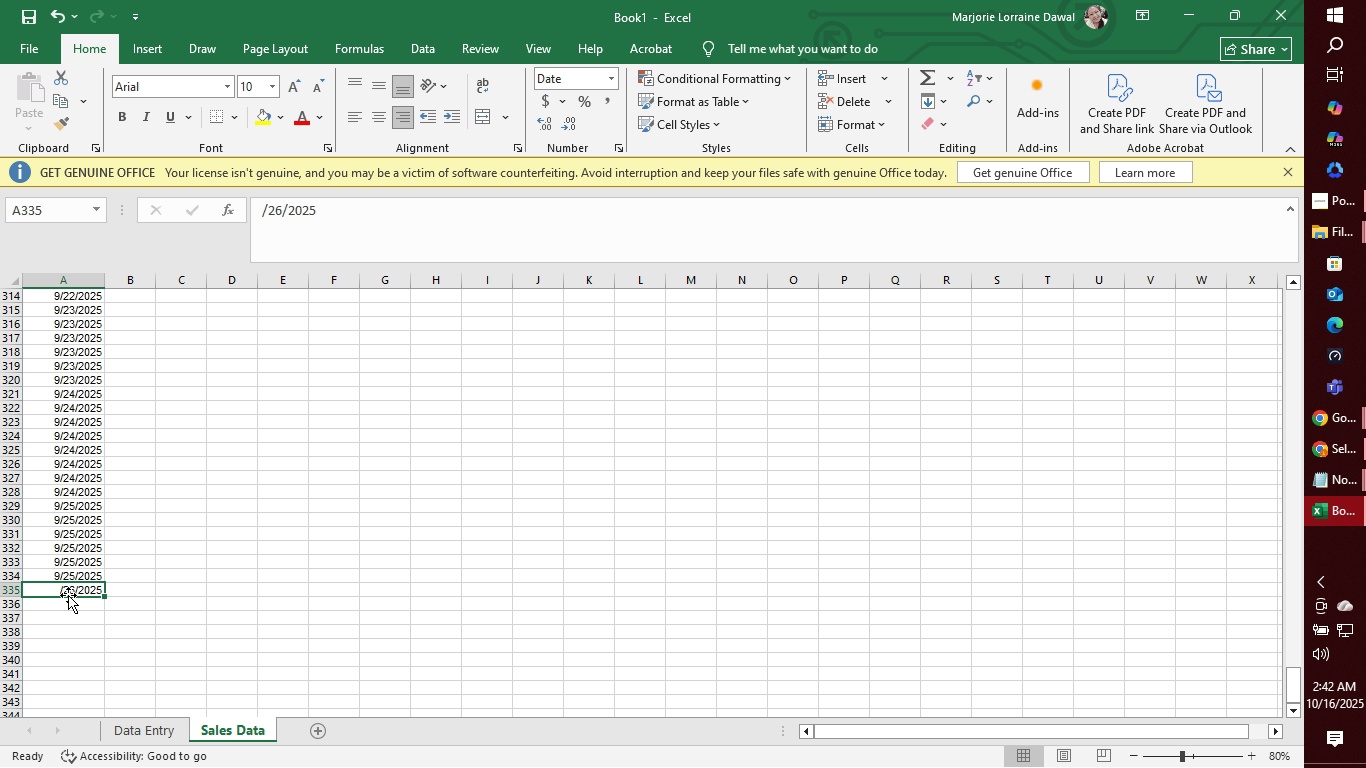 
key(ArrowLeft)
 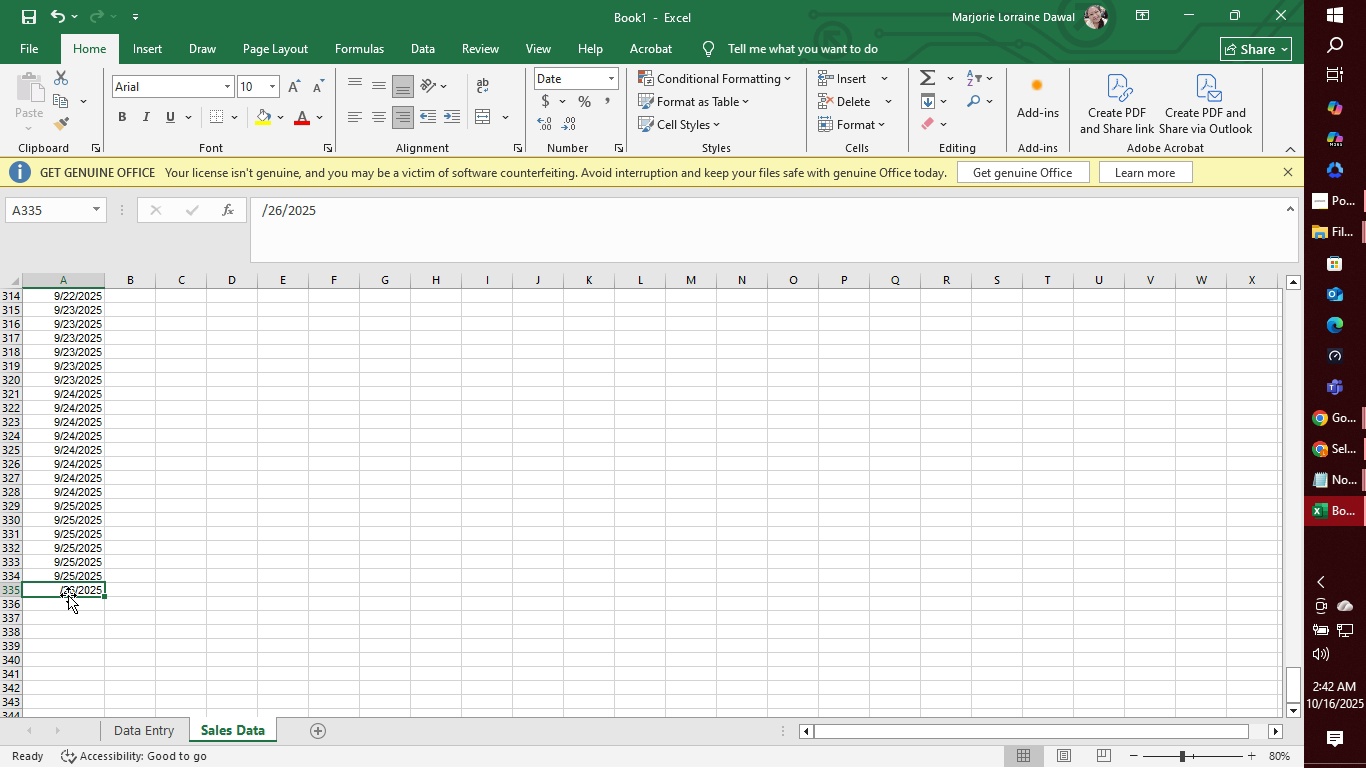 
key(ArrowLeft)
 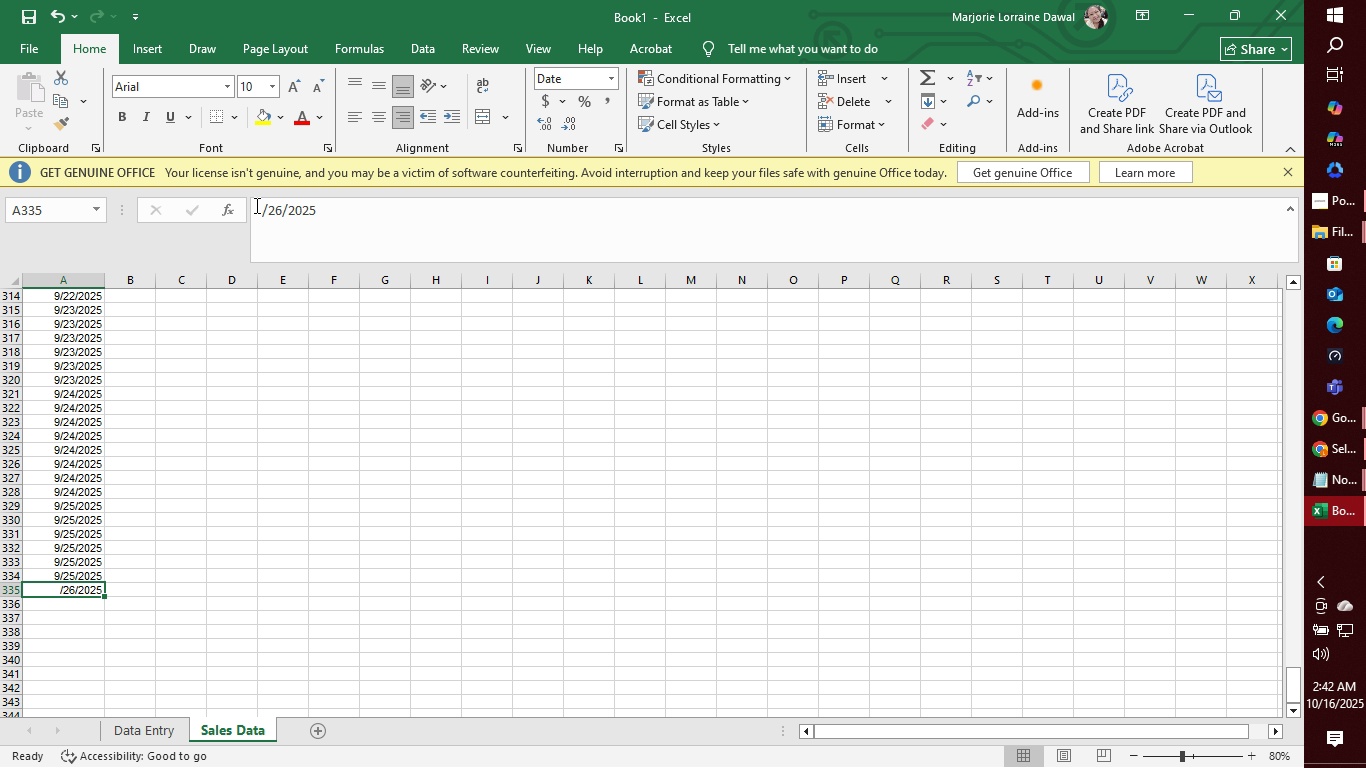 
left_click([260, 206])
 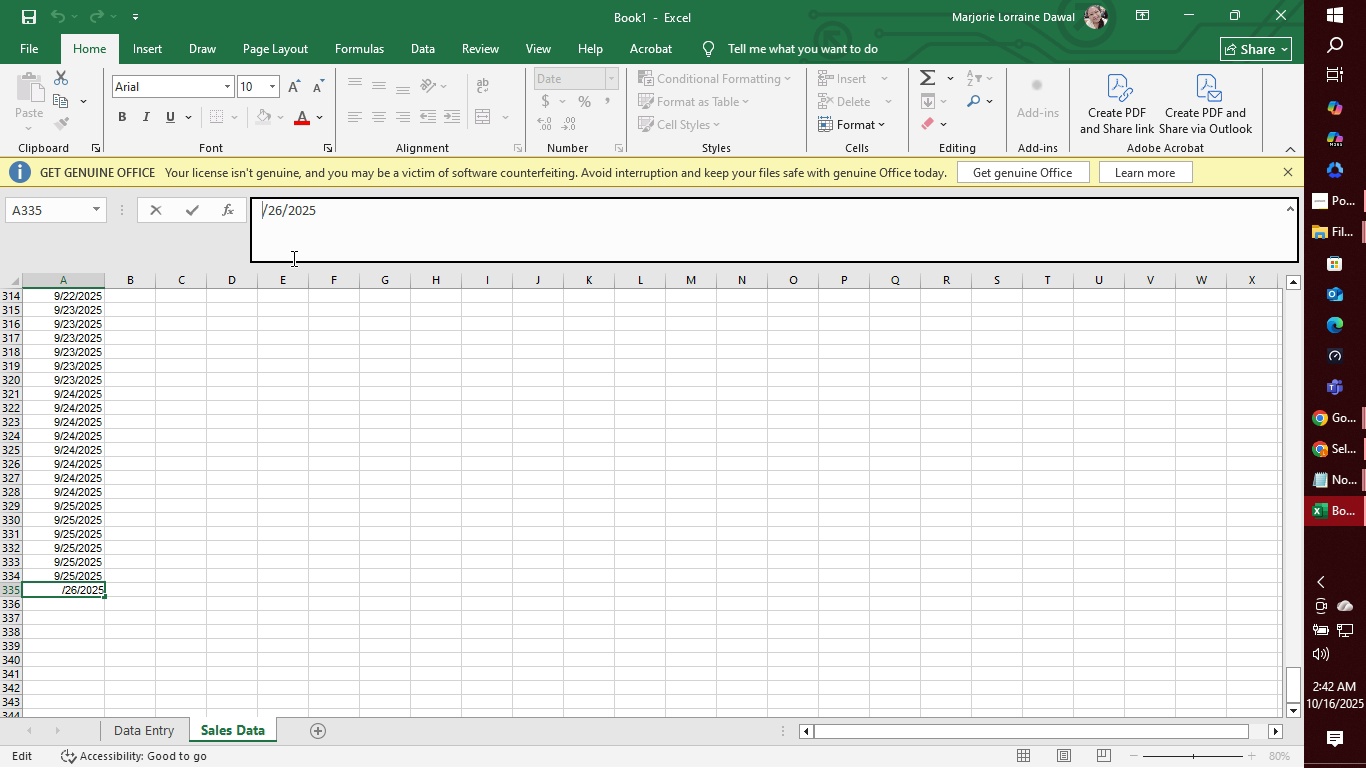 
key(9)
 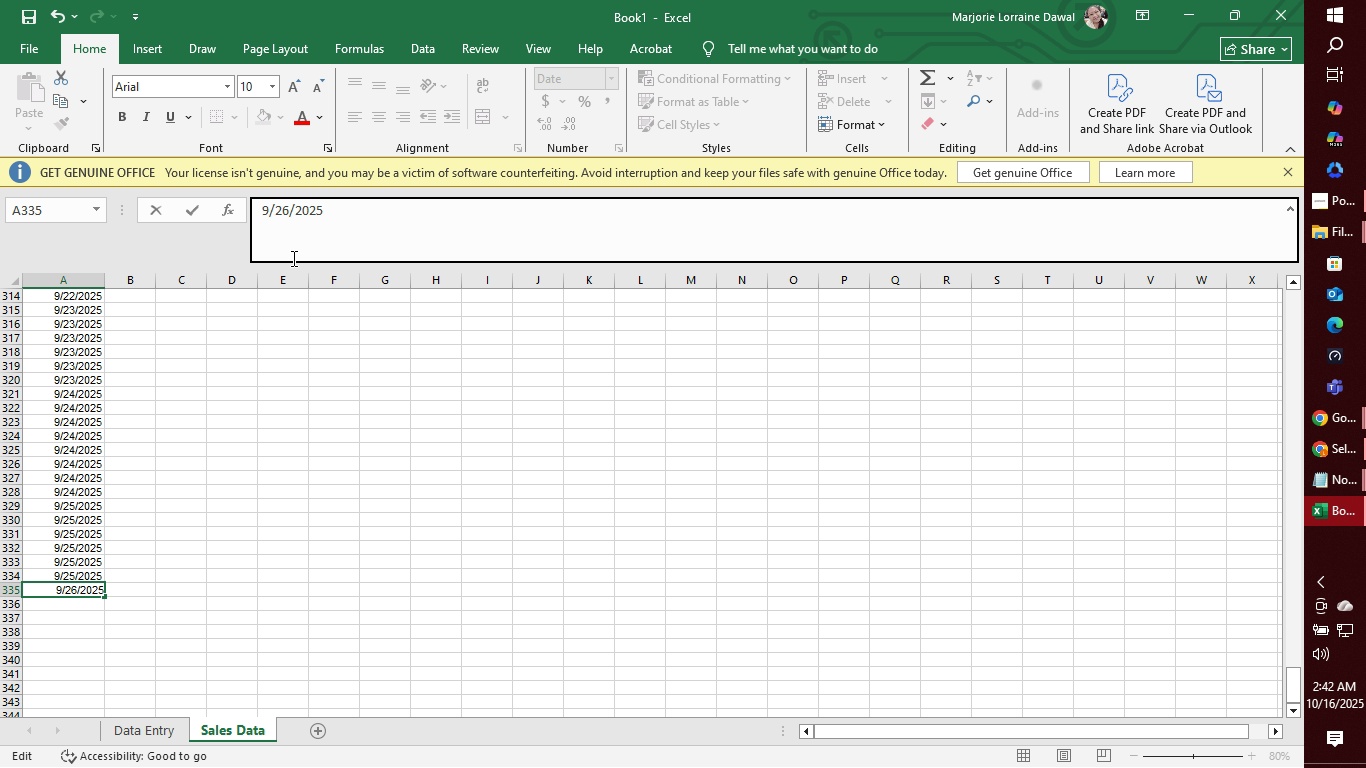 
key(Enter)
 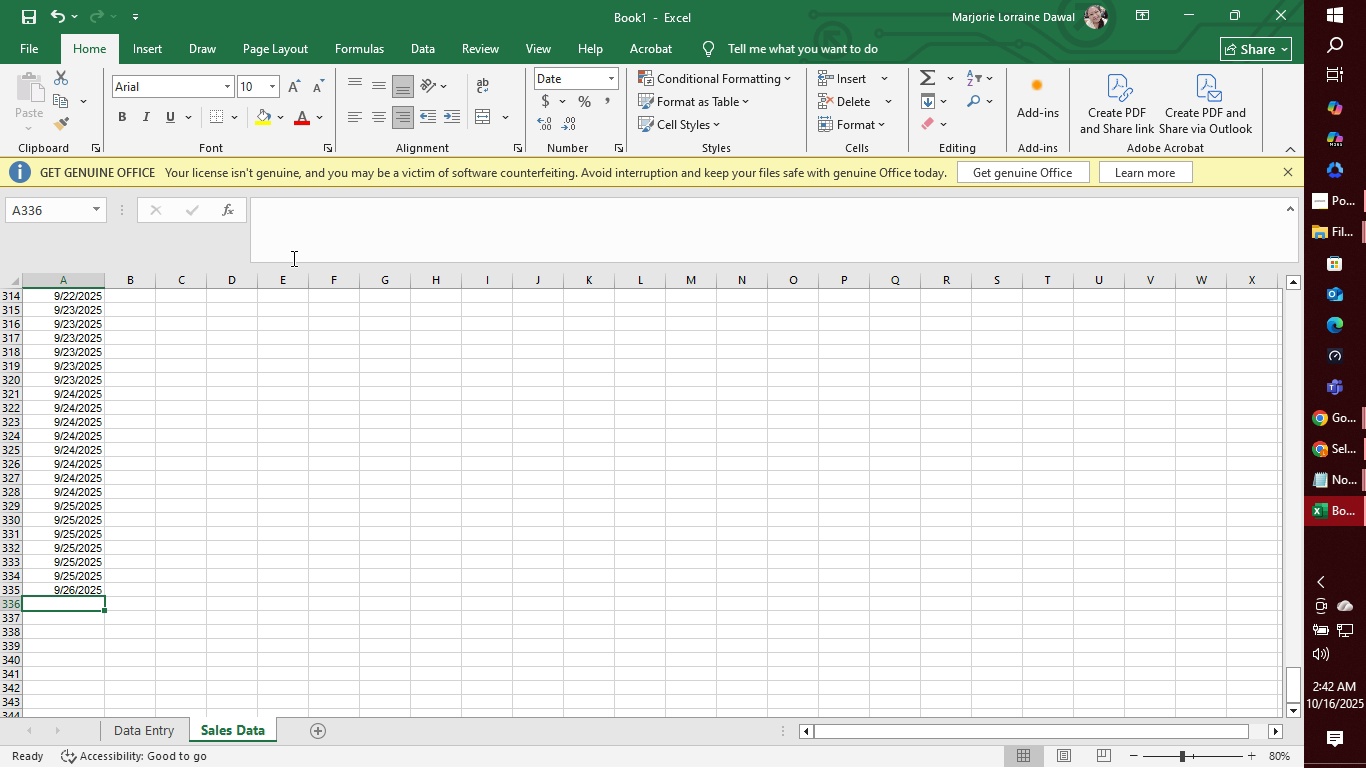 
wait(12.7)
 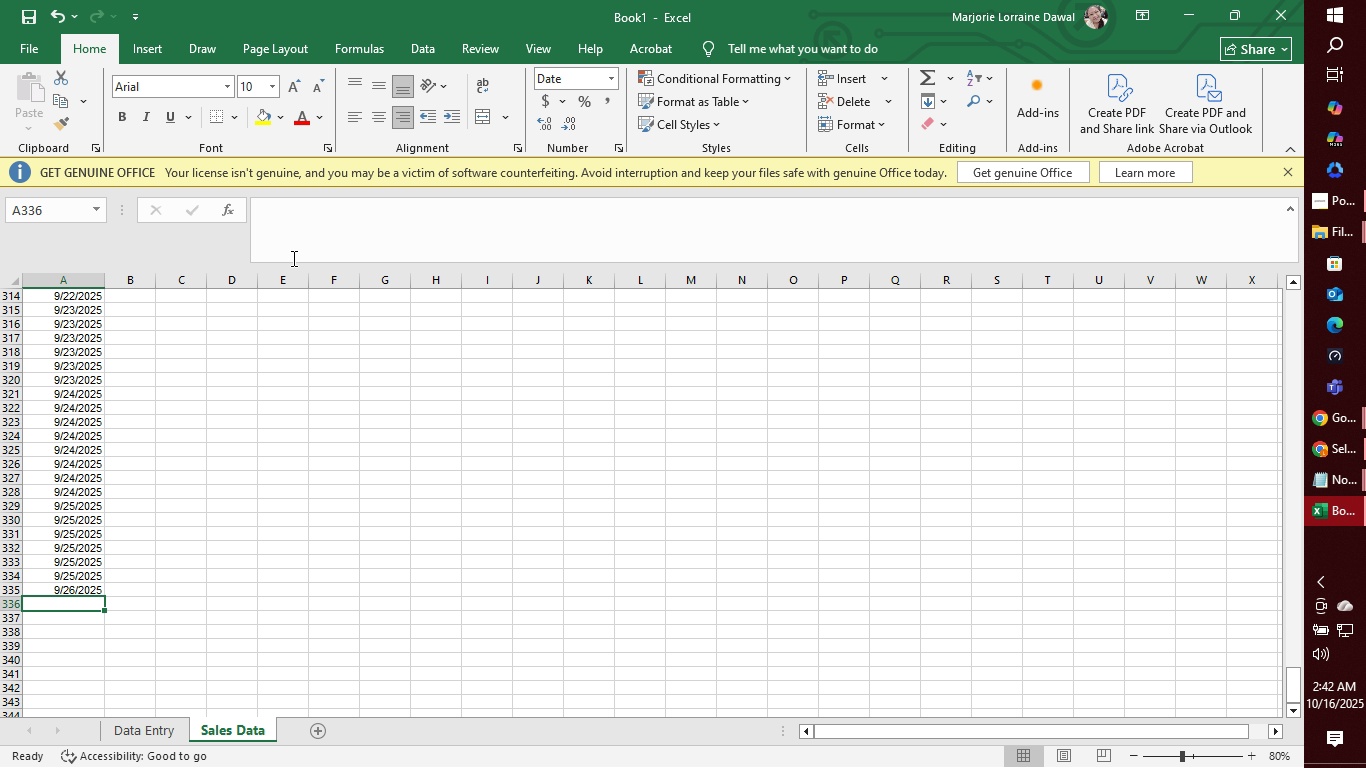 
left_click([81, 592])
 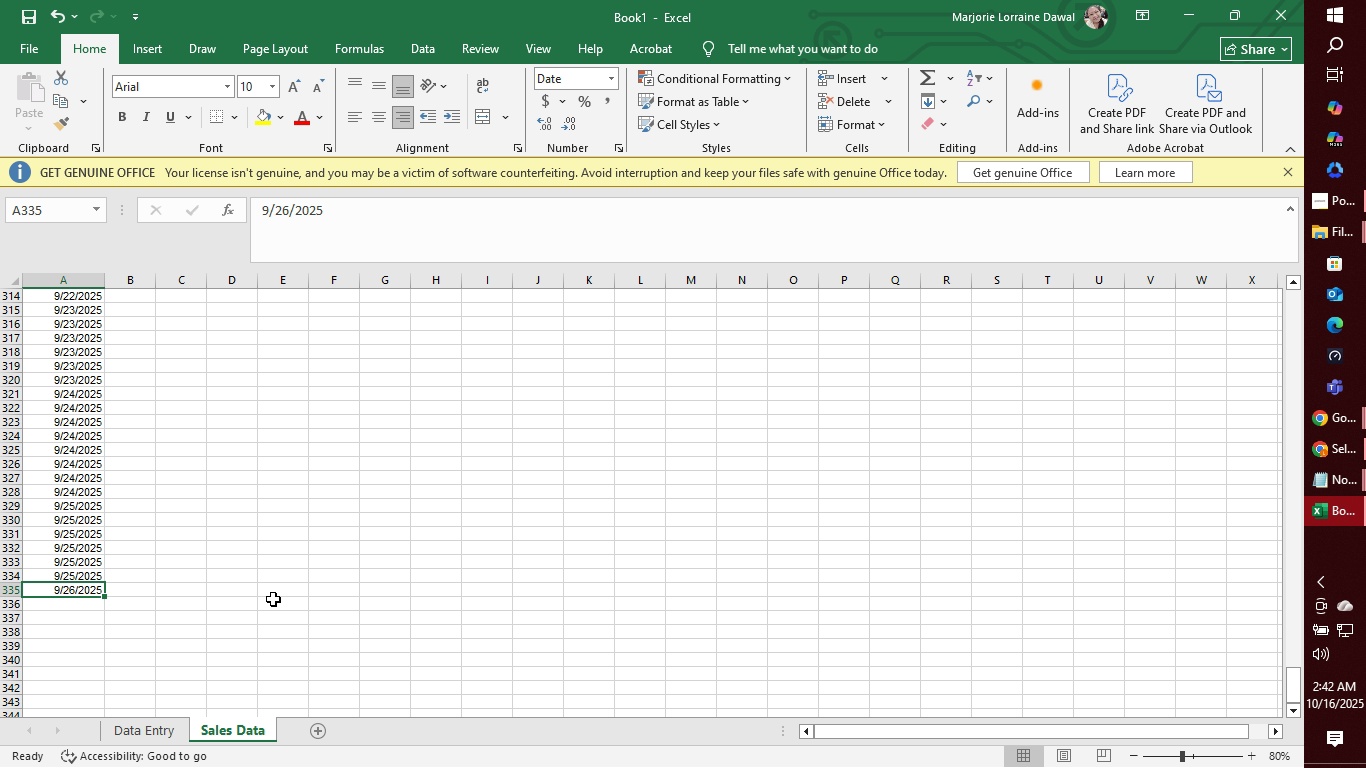 
key(Control+C)
 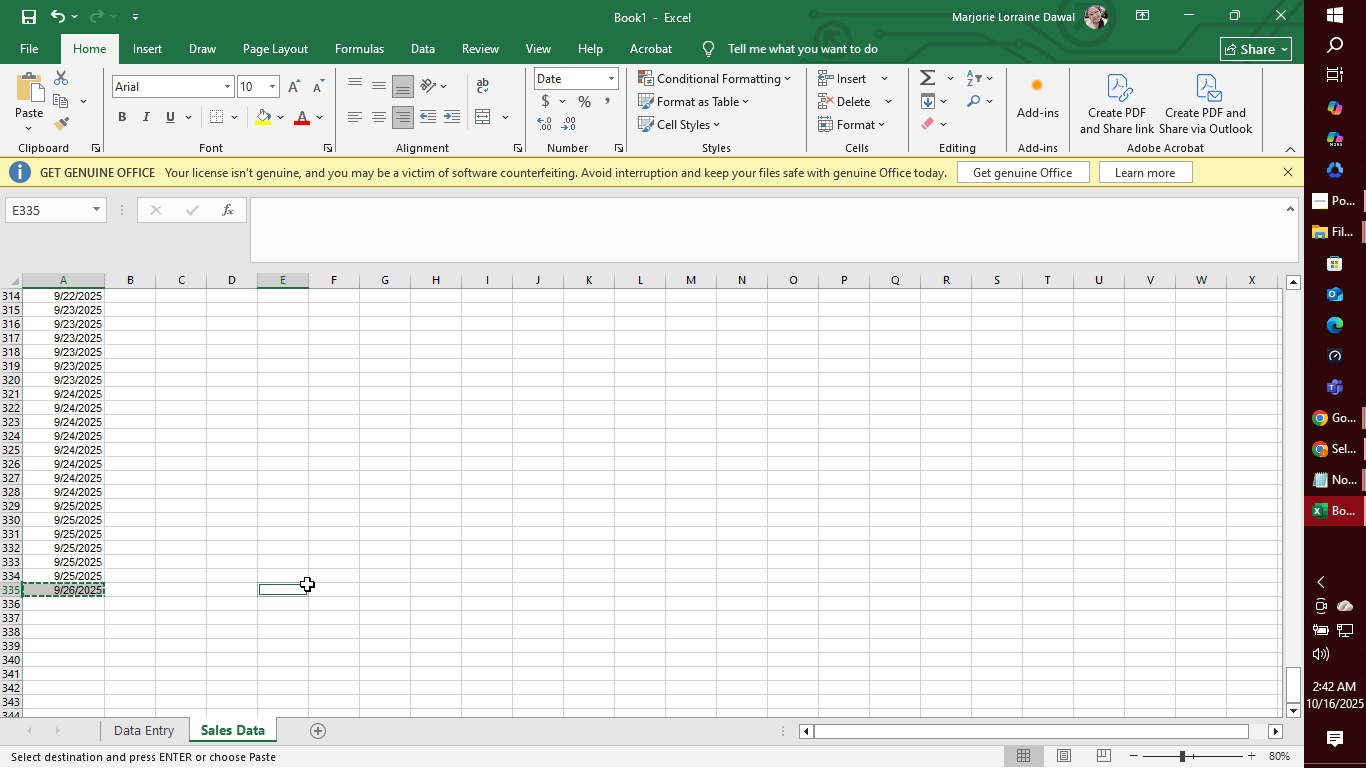 
left_click([307, 584])
 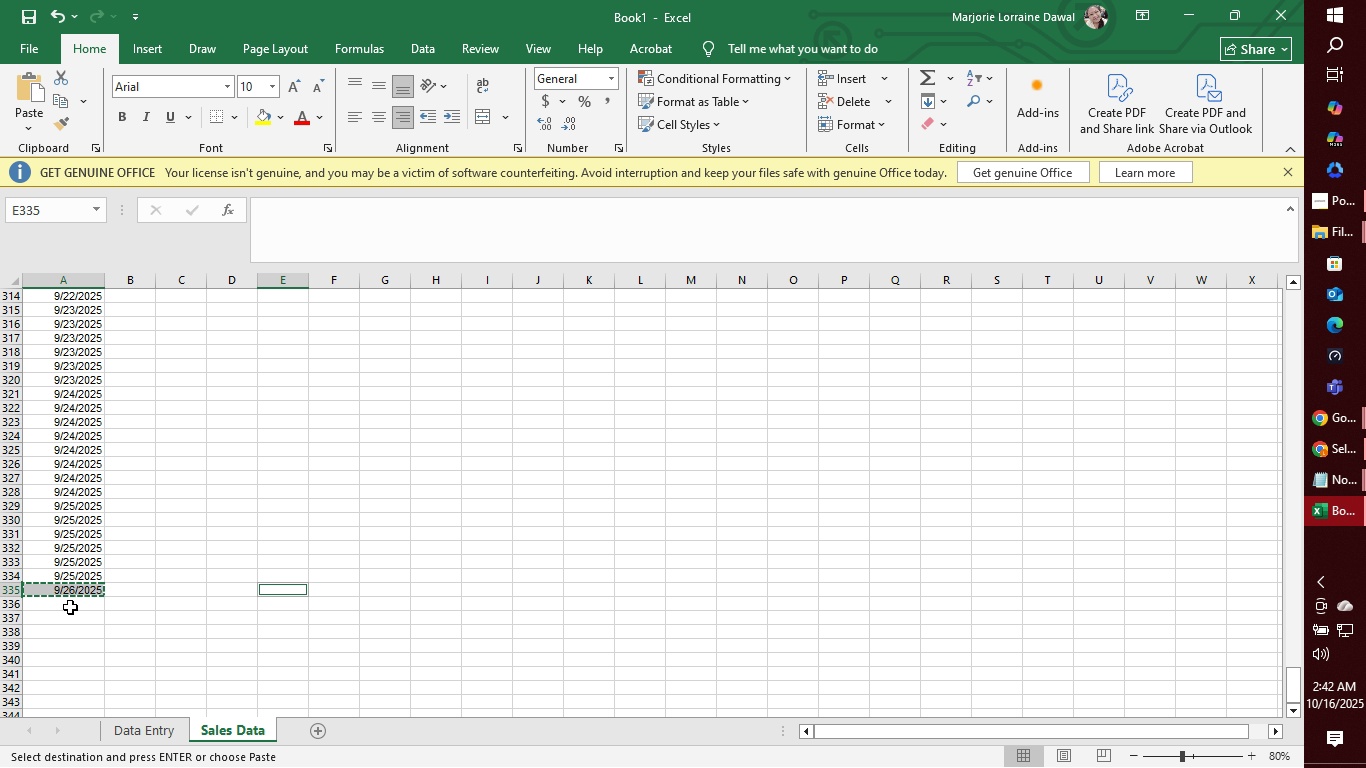 
left_click_drag(start_coordinate=[70, 607], to_coordinate=[77, 657])
 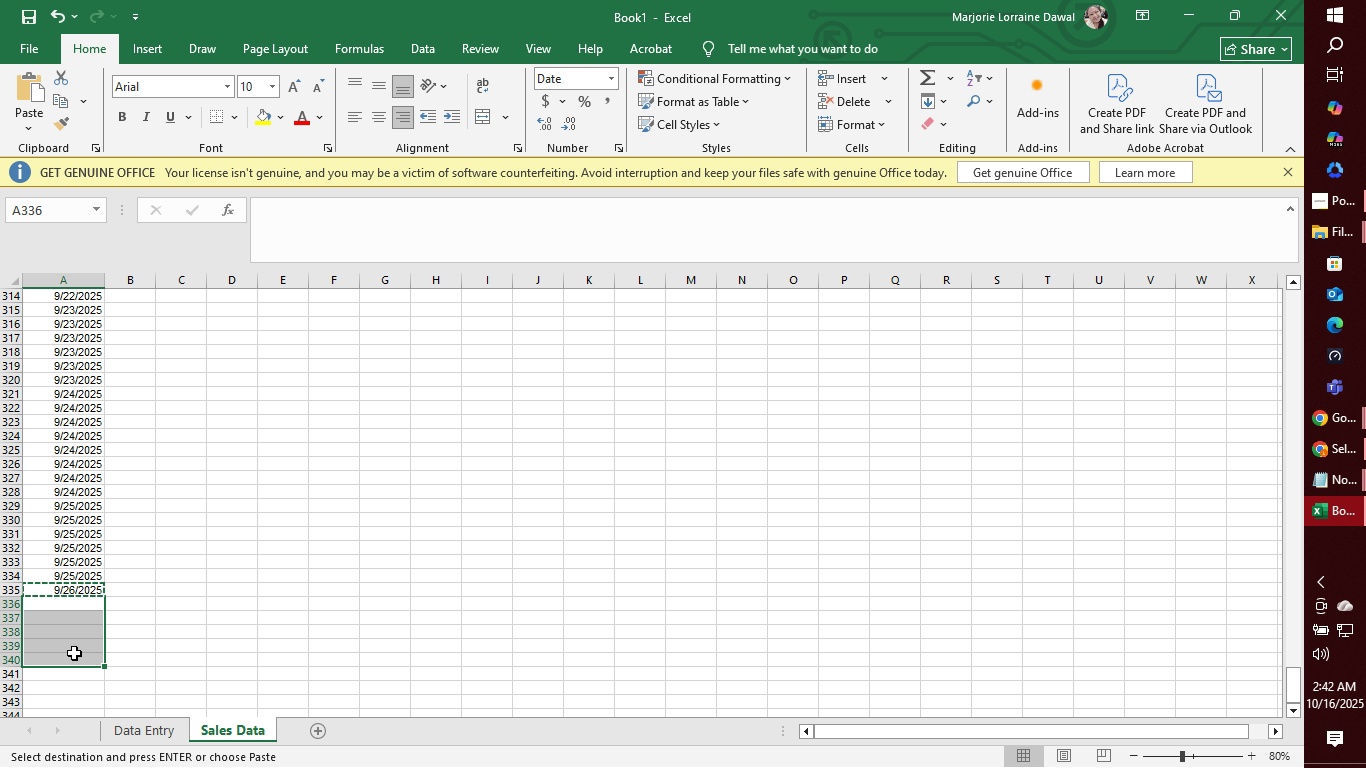 
key(Control+V)
 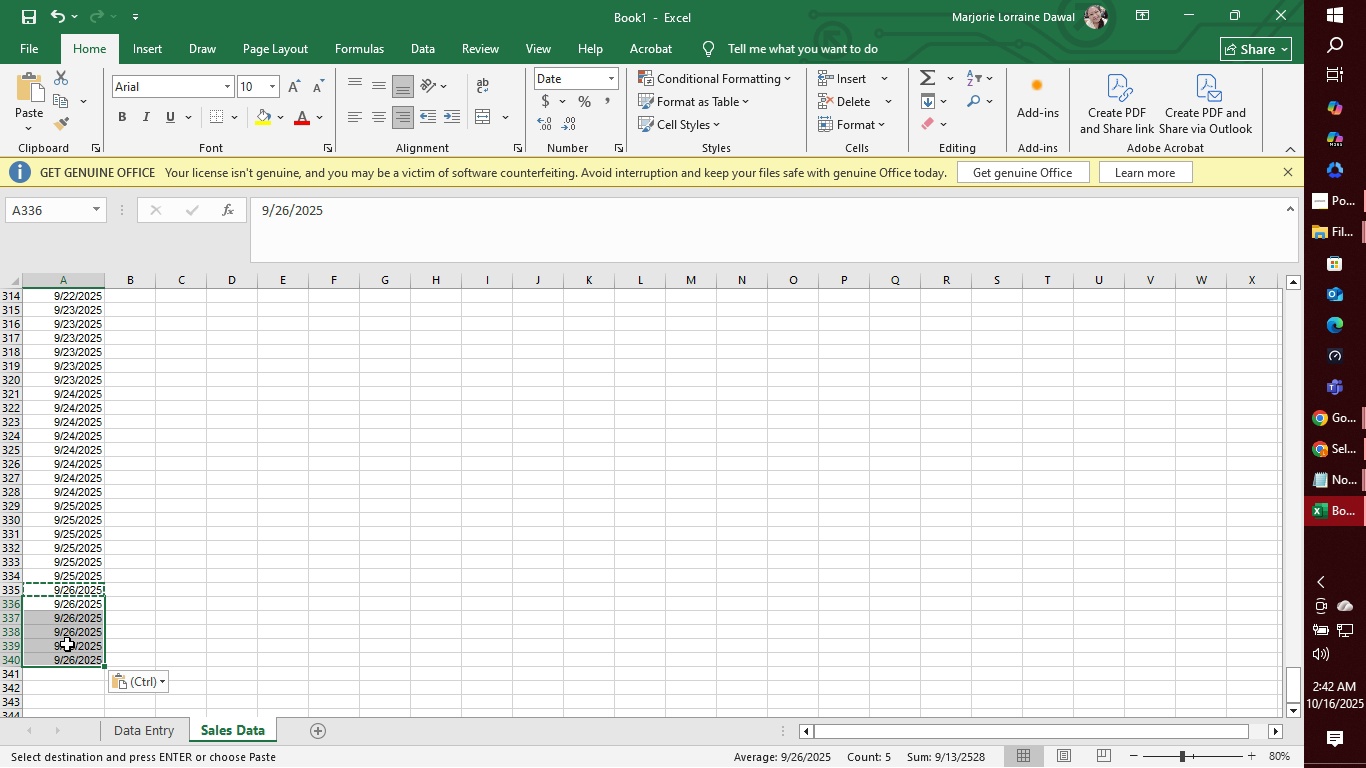 
scroll: coordinate [105, 622], scroll_direction: down, amount: 6.0
 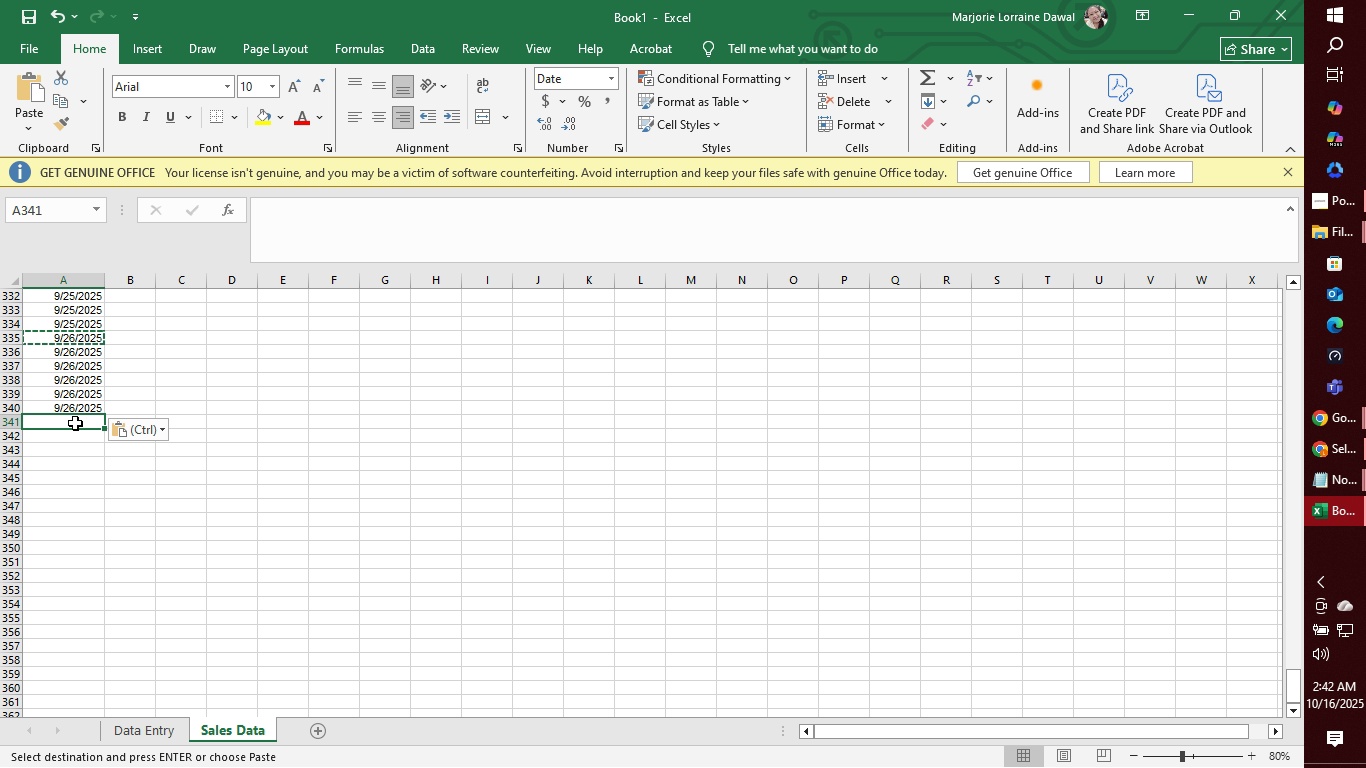 
type(9/27/2025)
 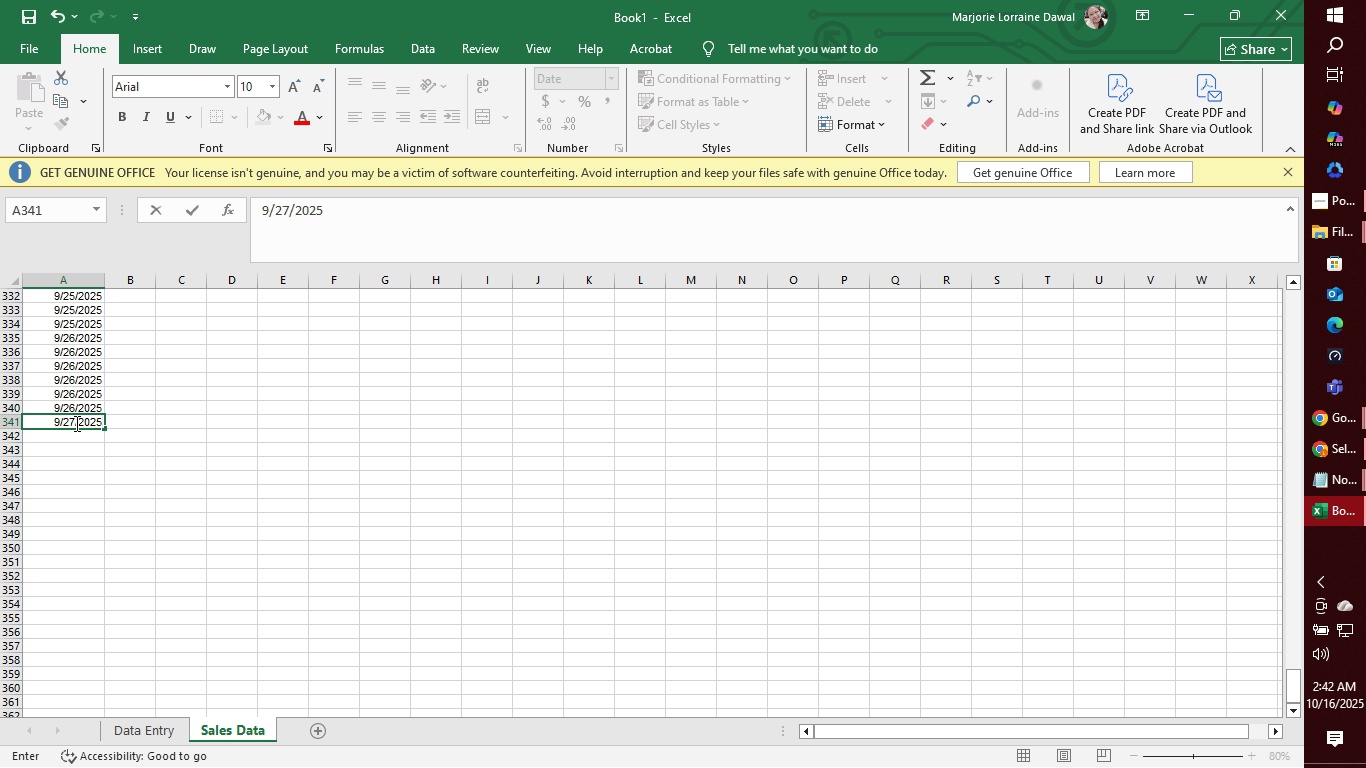 
key(Enter)
 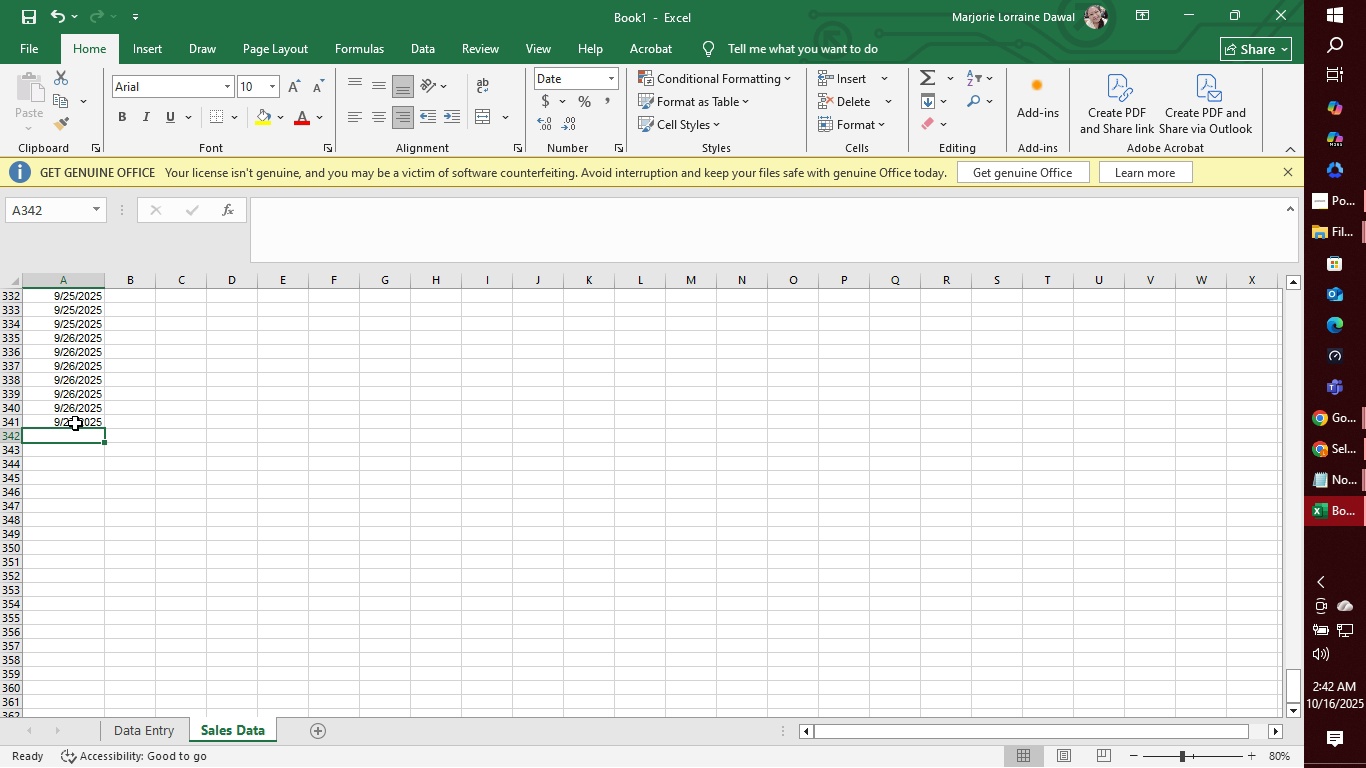 
wait(9.39)
 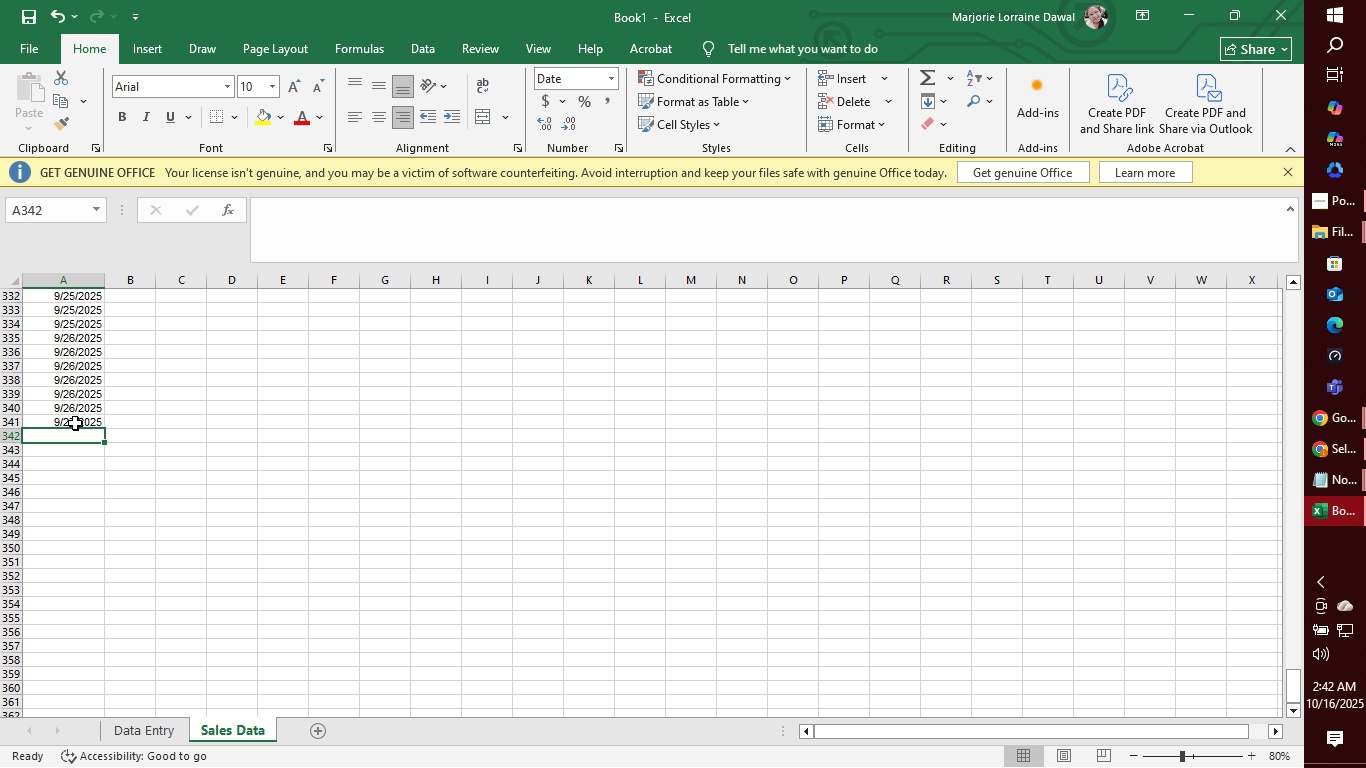 
left_click([86, 423])
 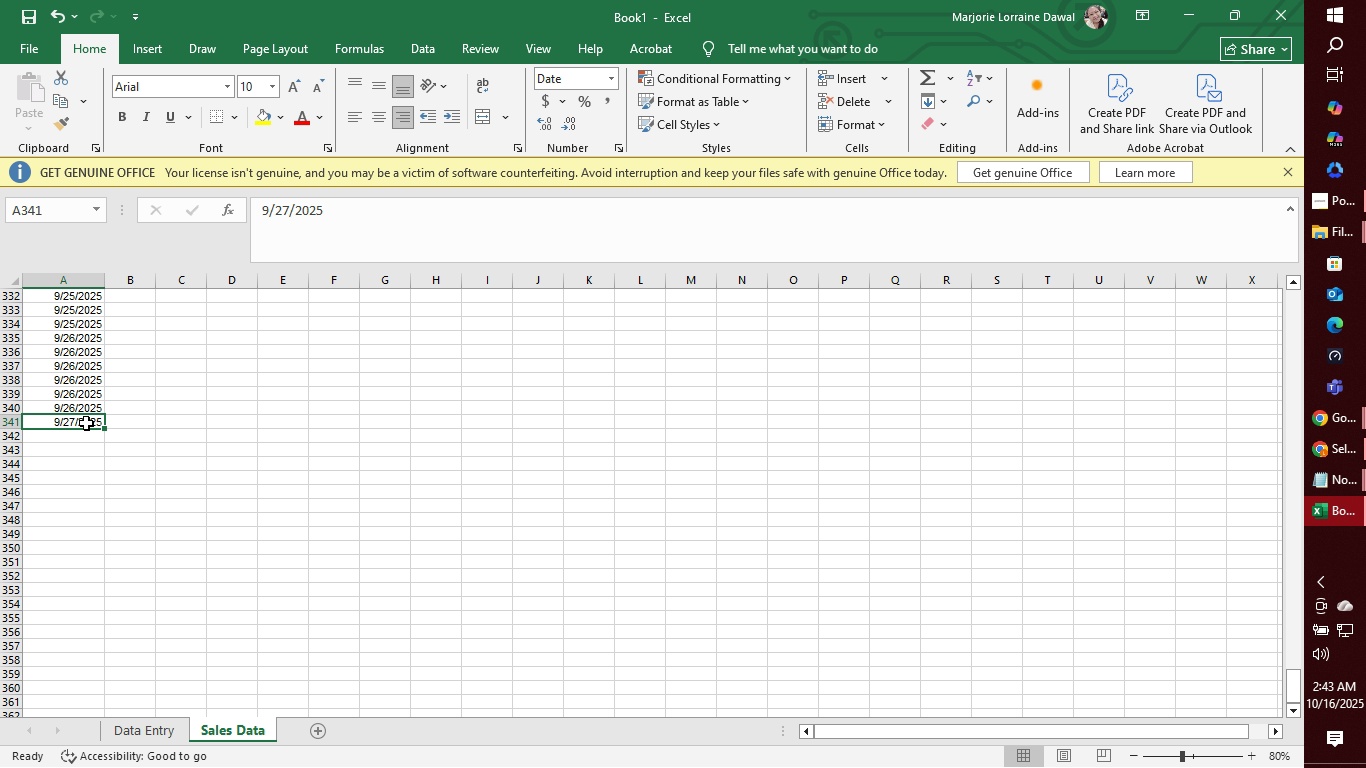 
key(Control+C)
 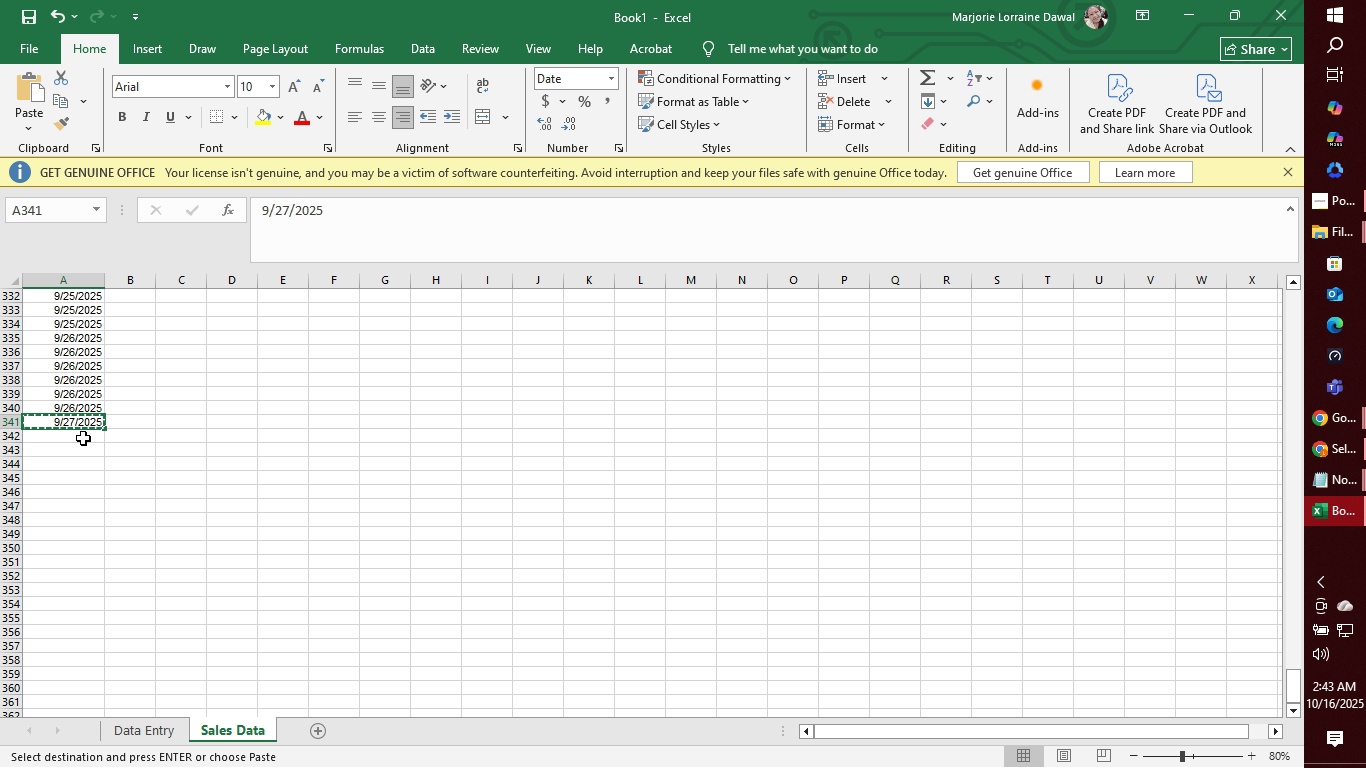 
left_click_drag(start_coordinate=[83, 436], to_coordinate=[79, 520])
 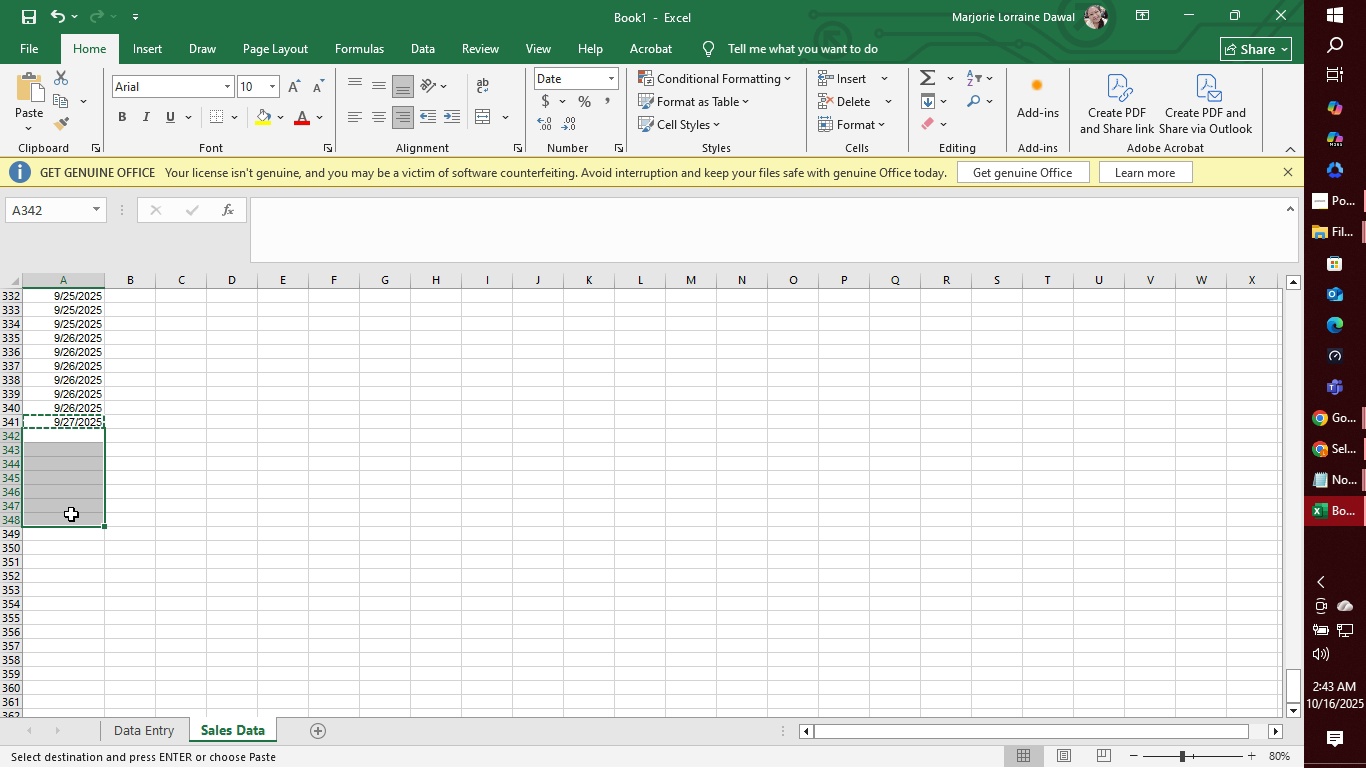 
key(Control+V)
 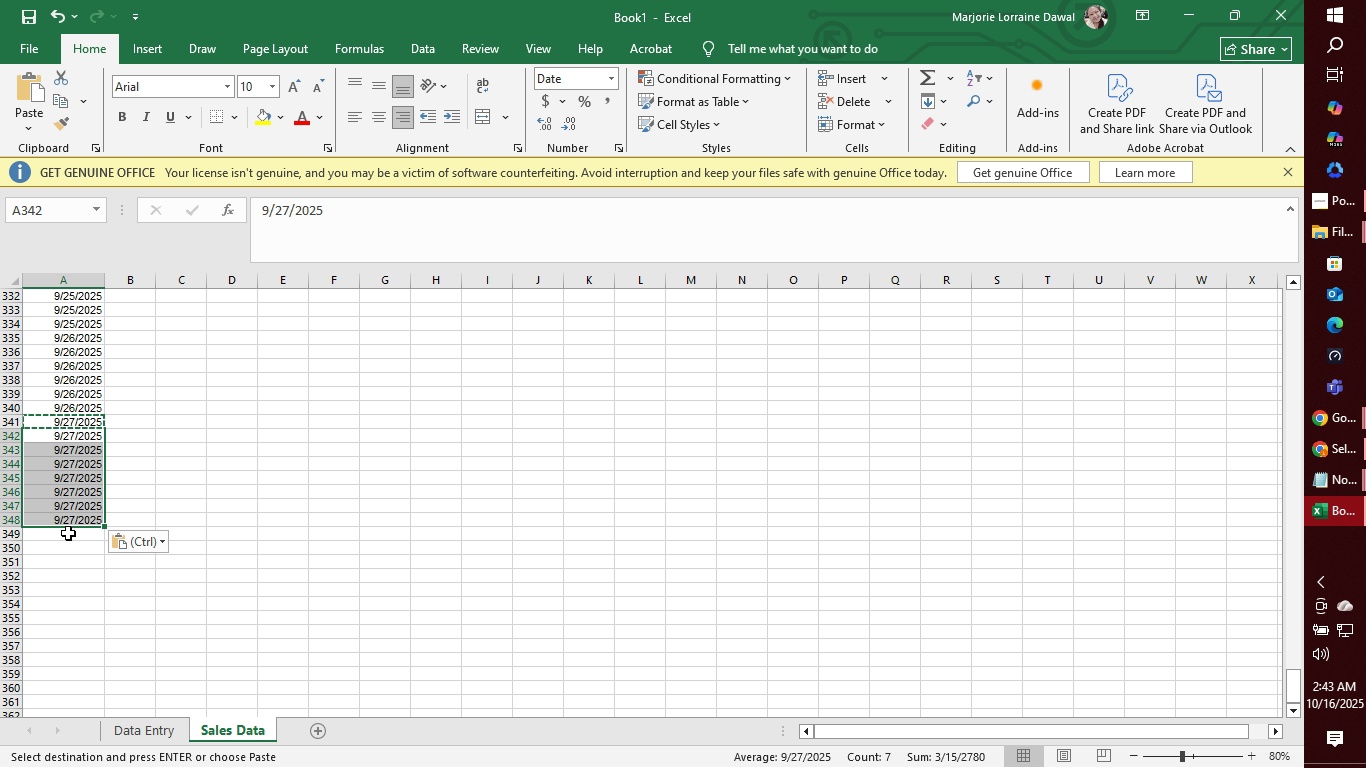 
left_click([68, 533])
 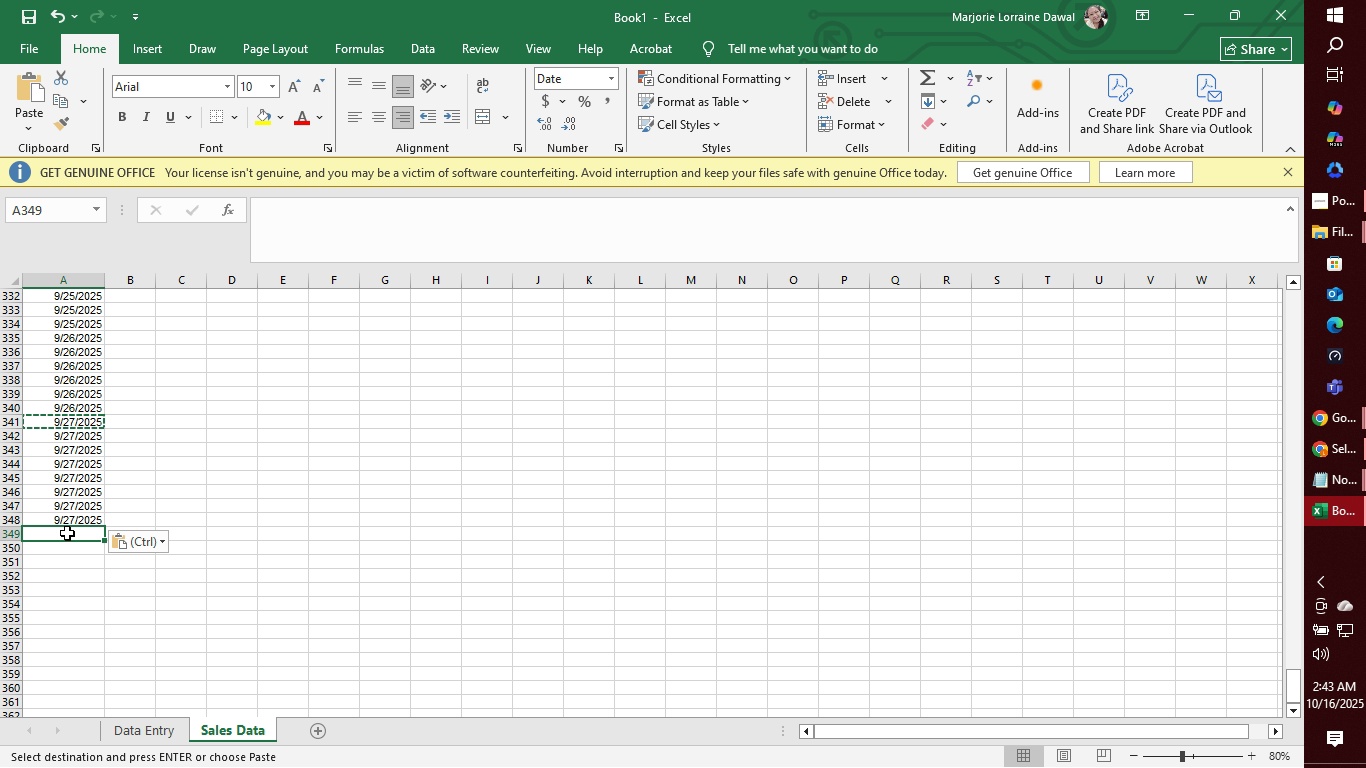 
type(9/28/2025)
 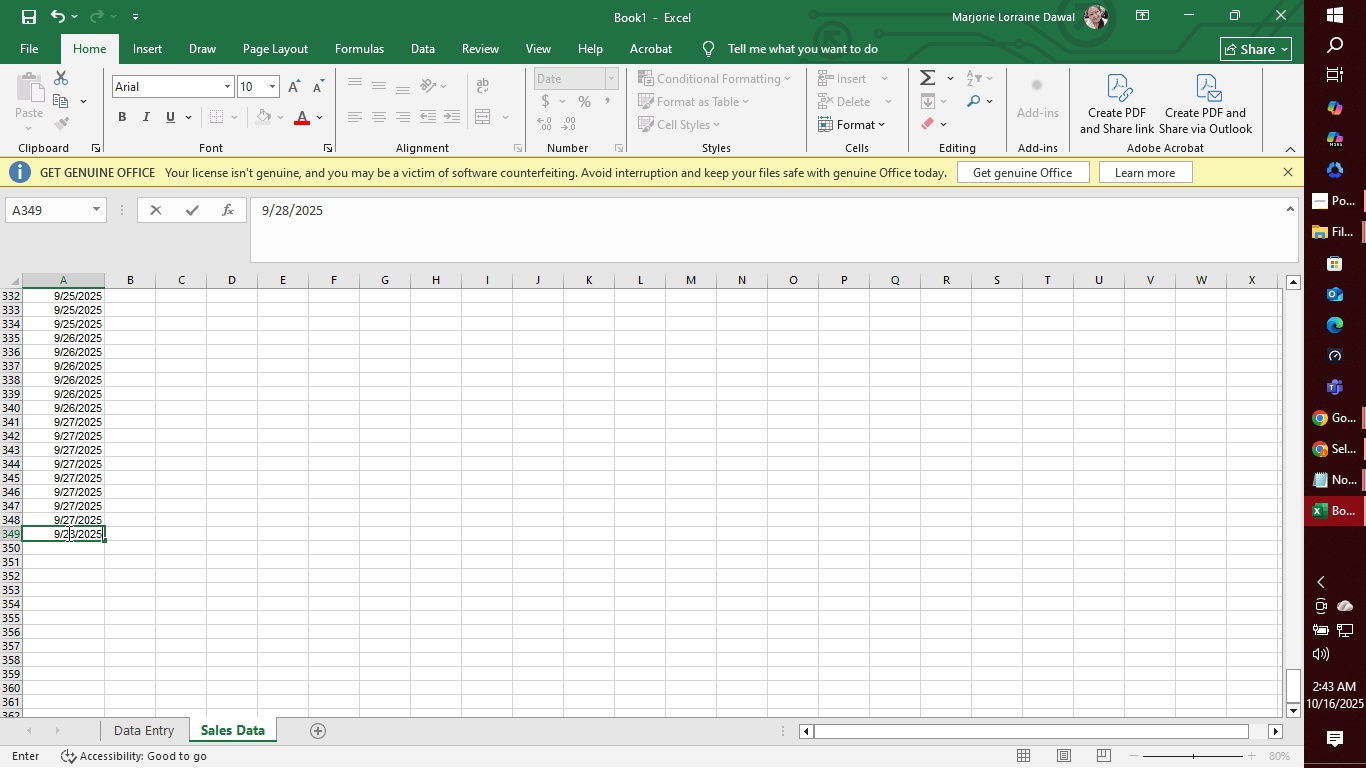 
key(Enter)
 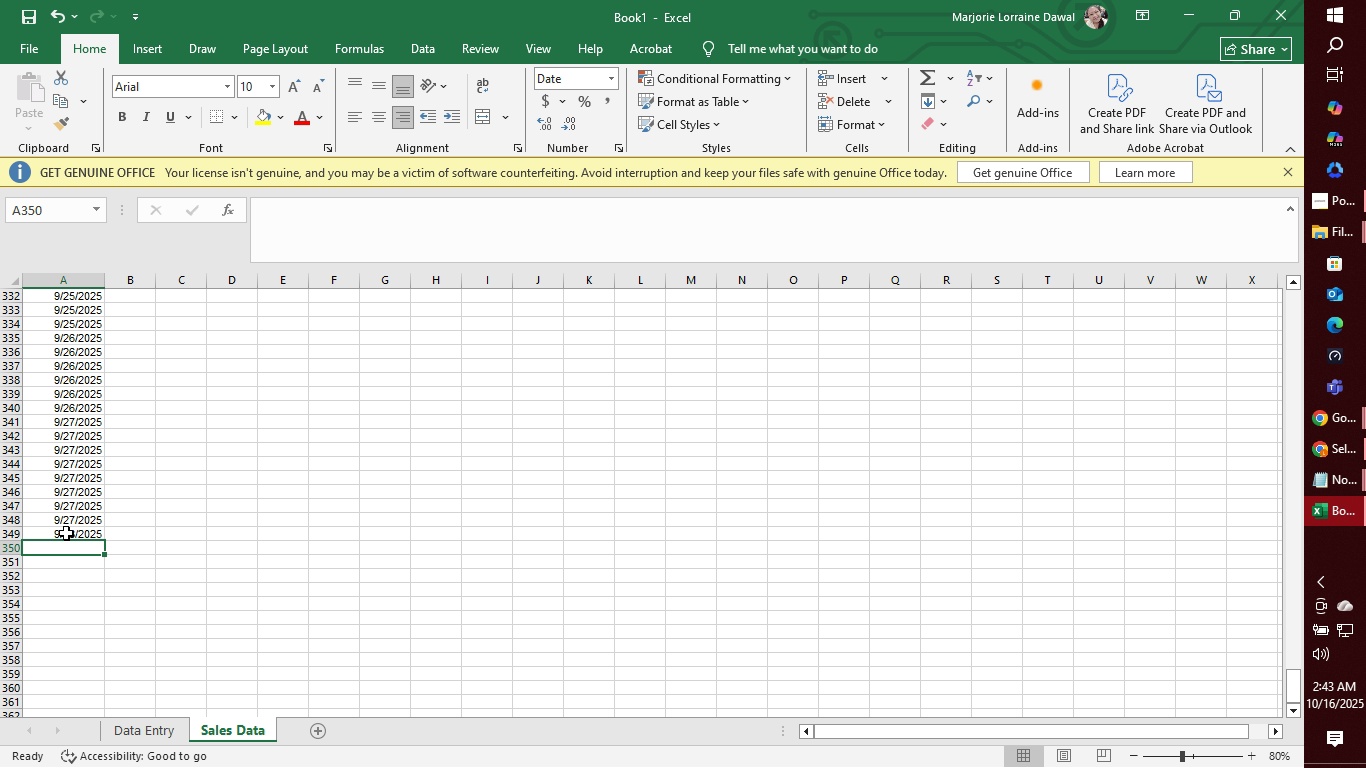 
left_click([66, 533])
 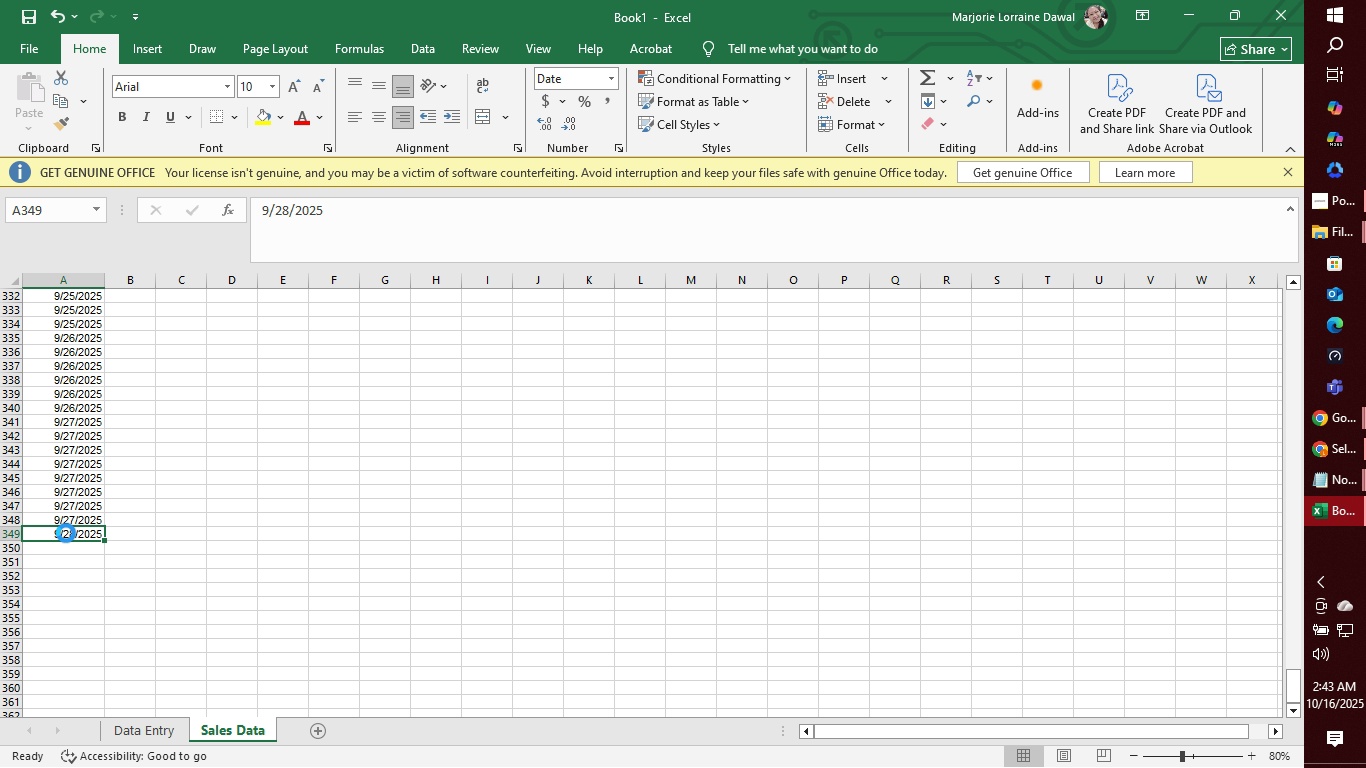 
key(Control+C)
 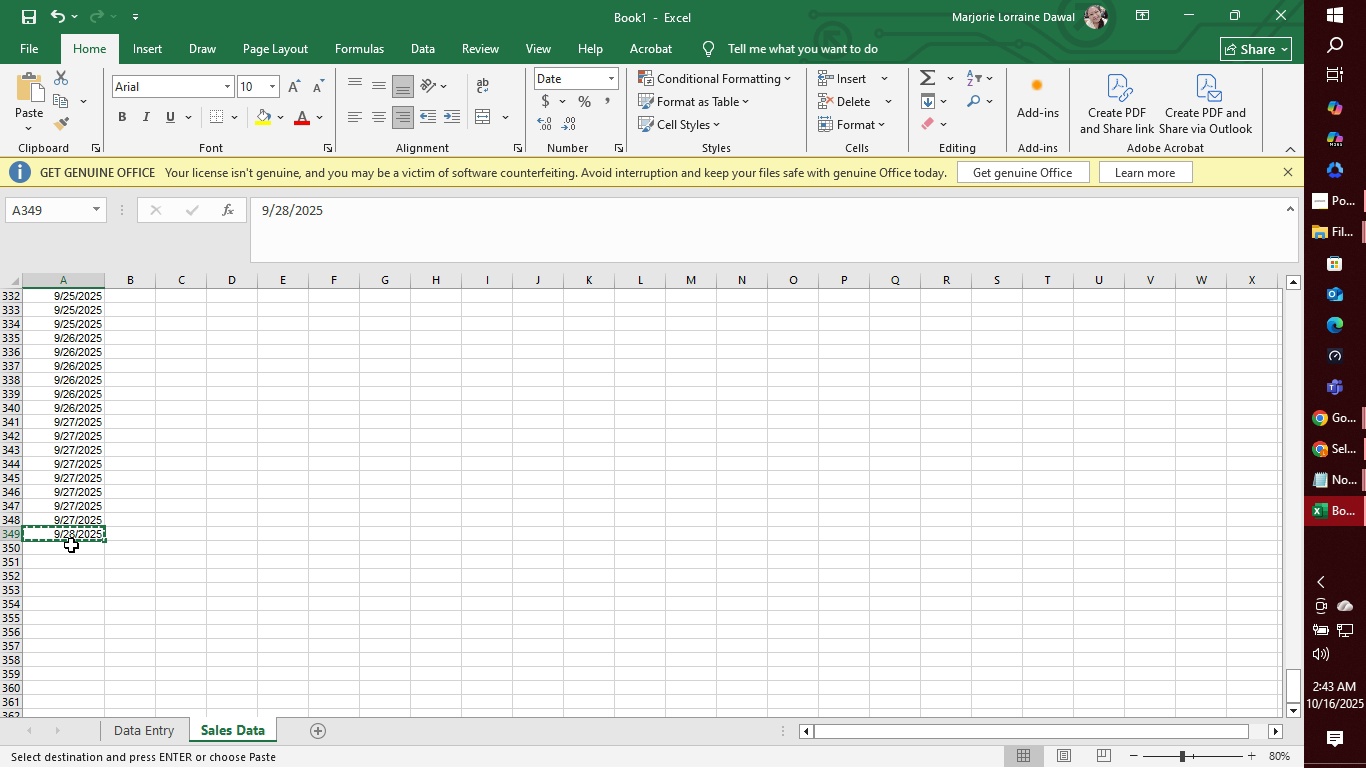 
left_click_drag(start_coordinate=[71, 545], to_coordinate=[71, 649])
 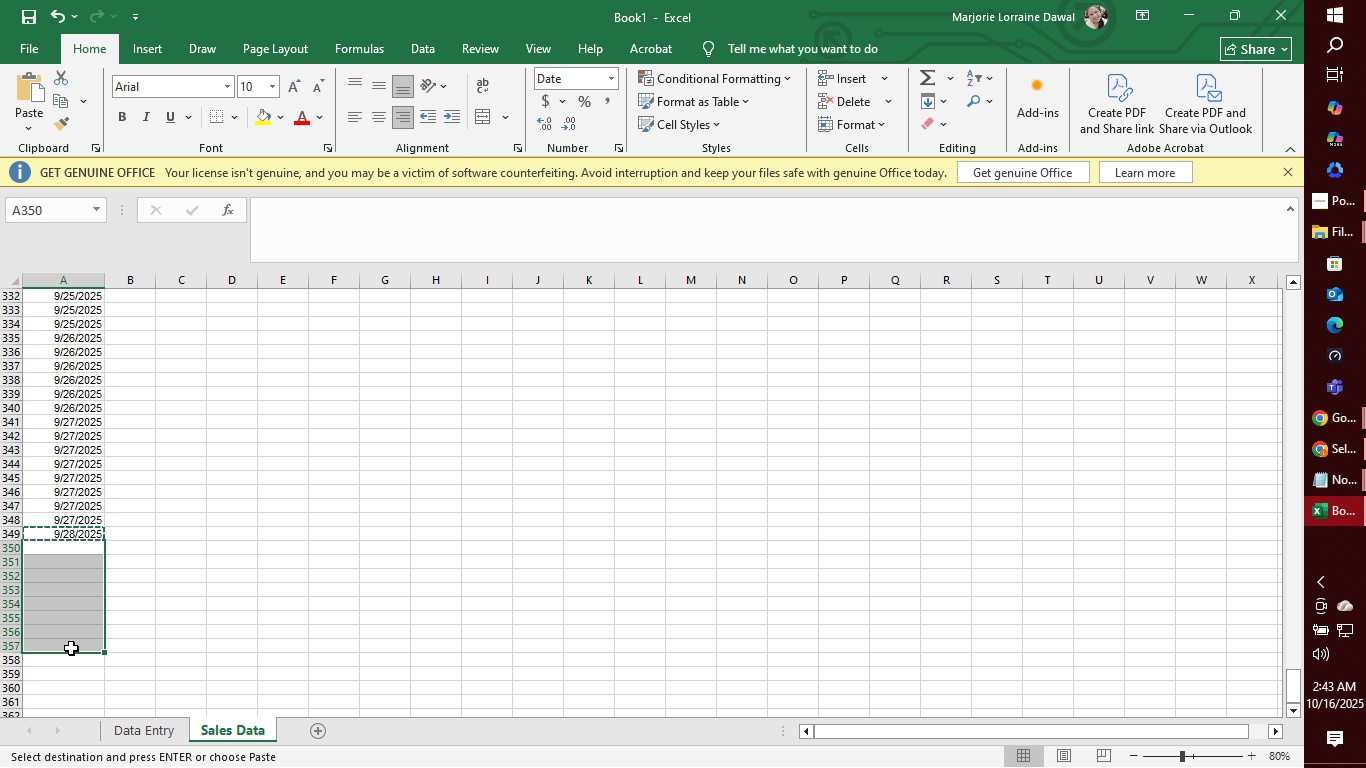 
key(Control+V)
 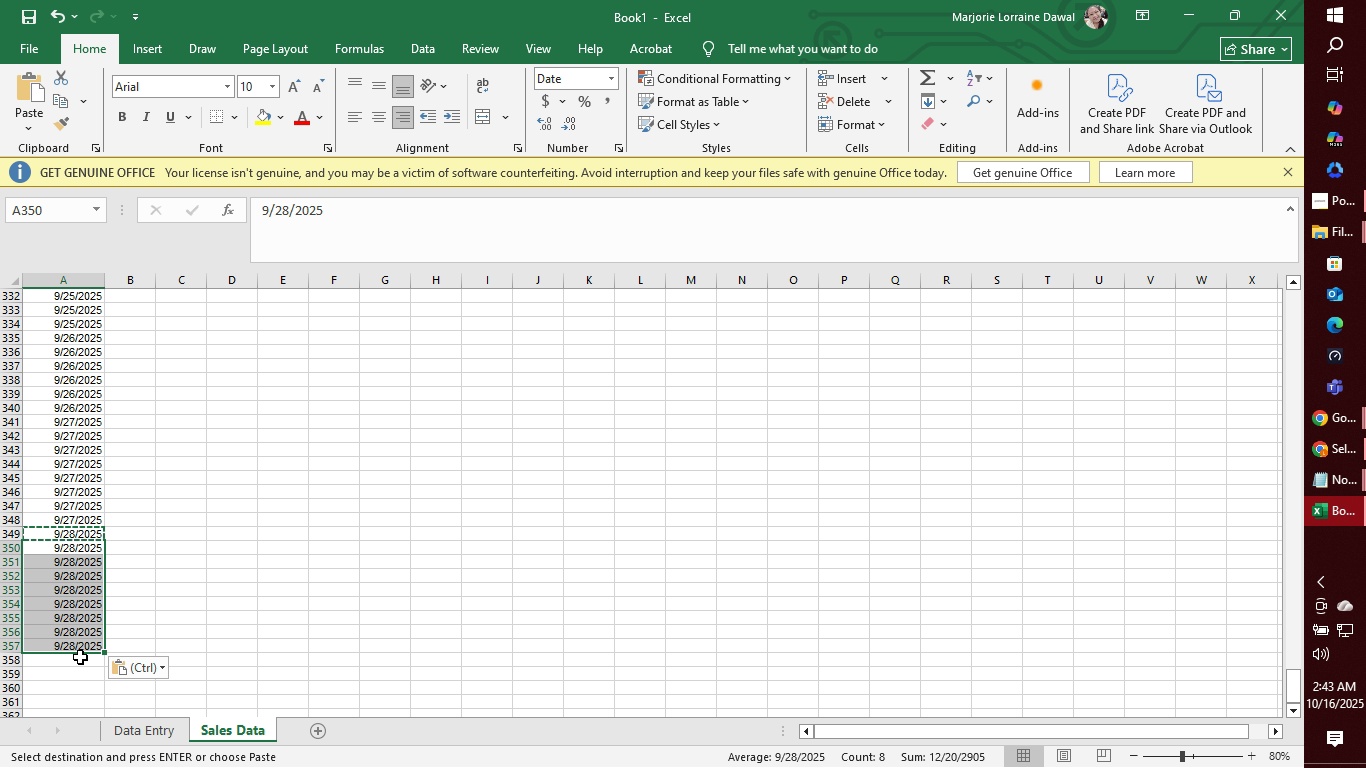 
left_click([80, 657])
 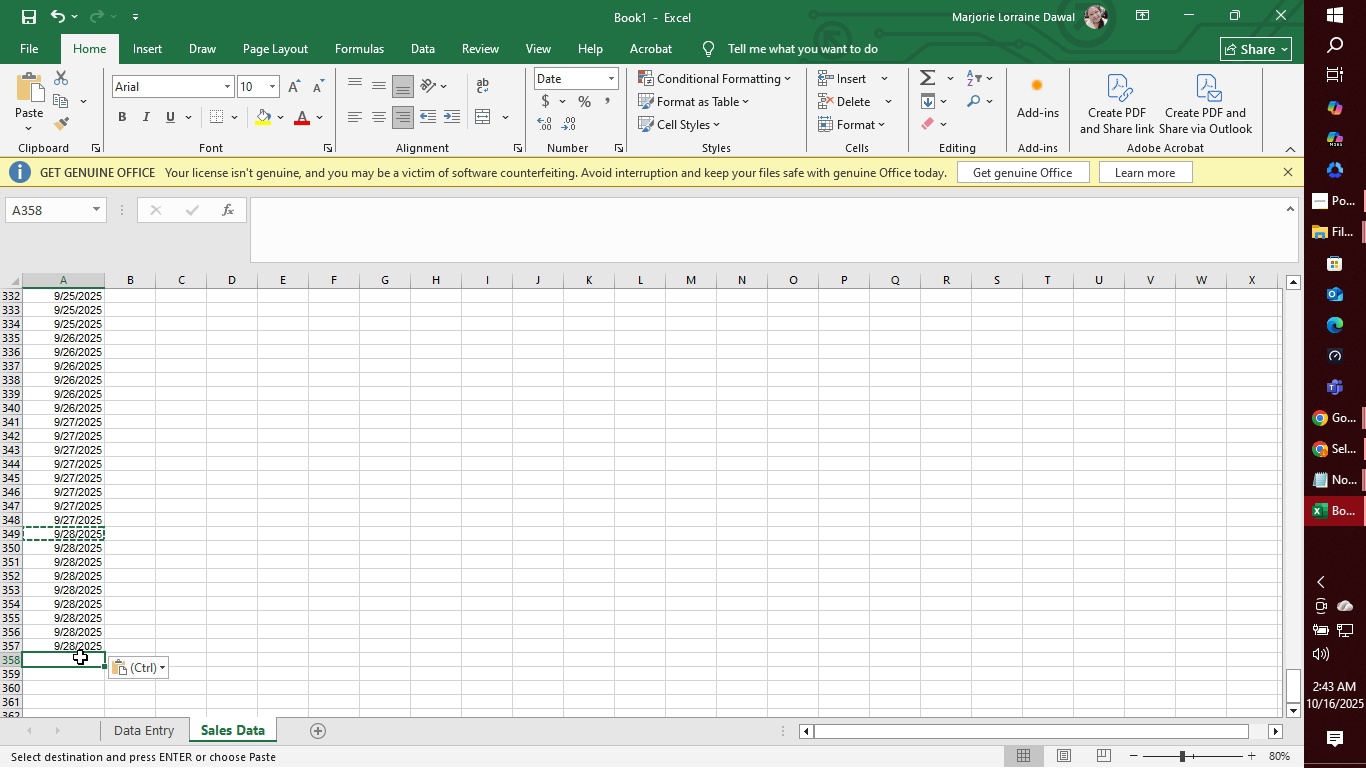 
type(9/29/2025)
 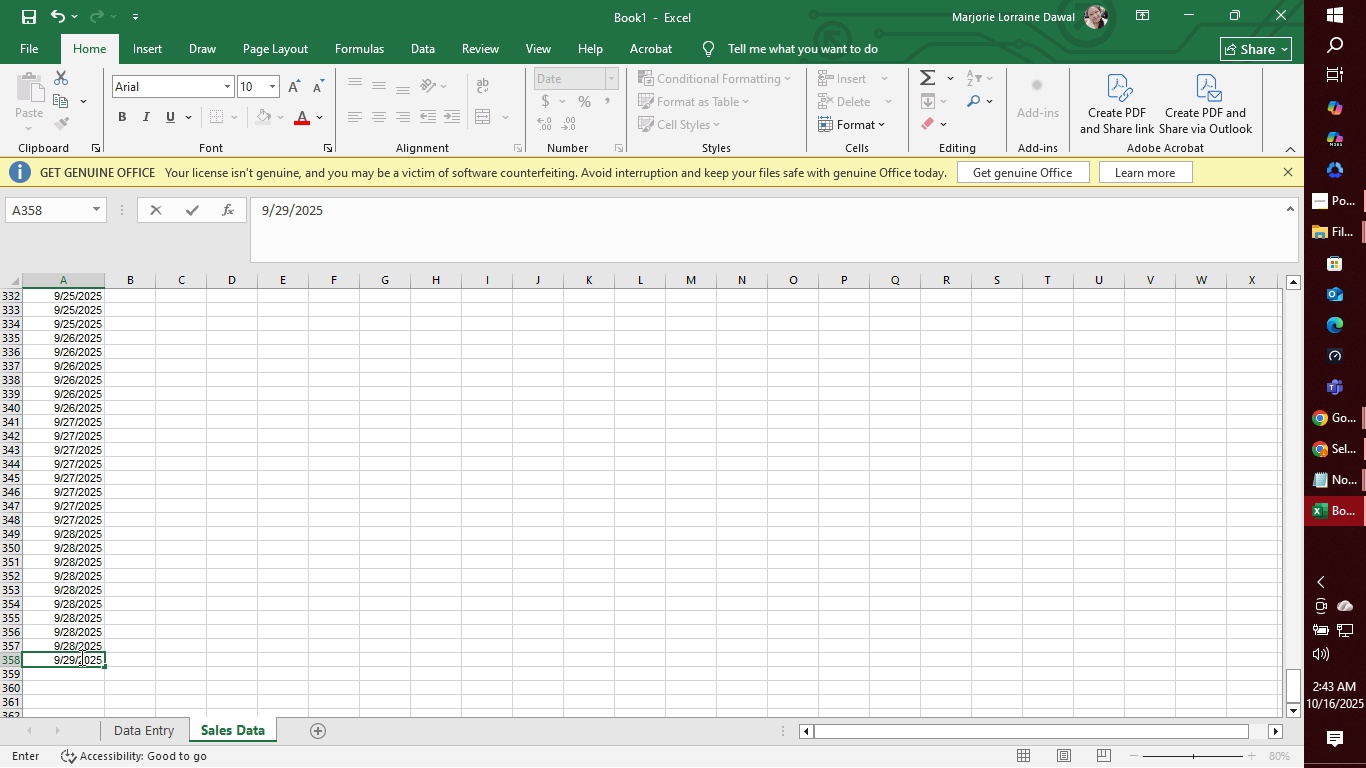 
key(Enter)
 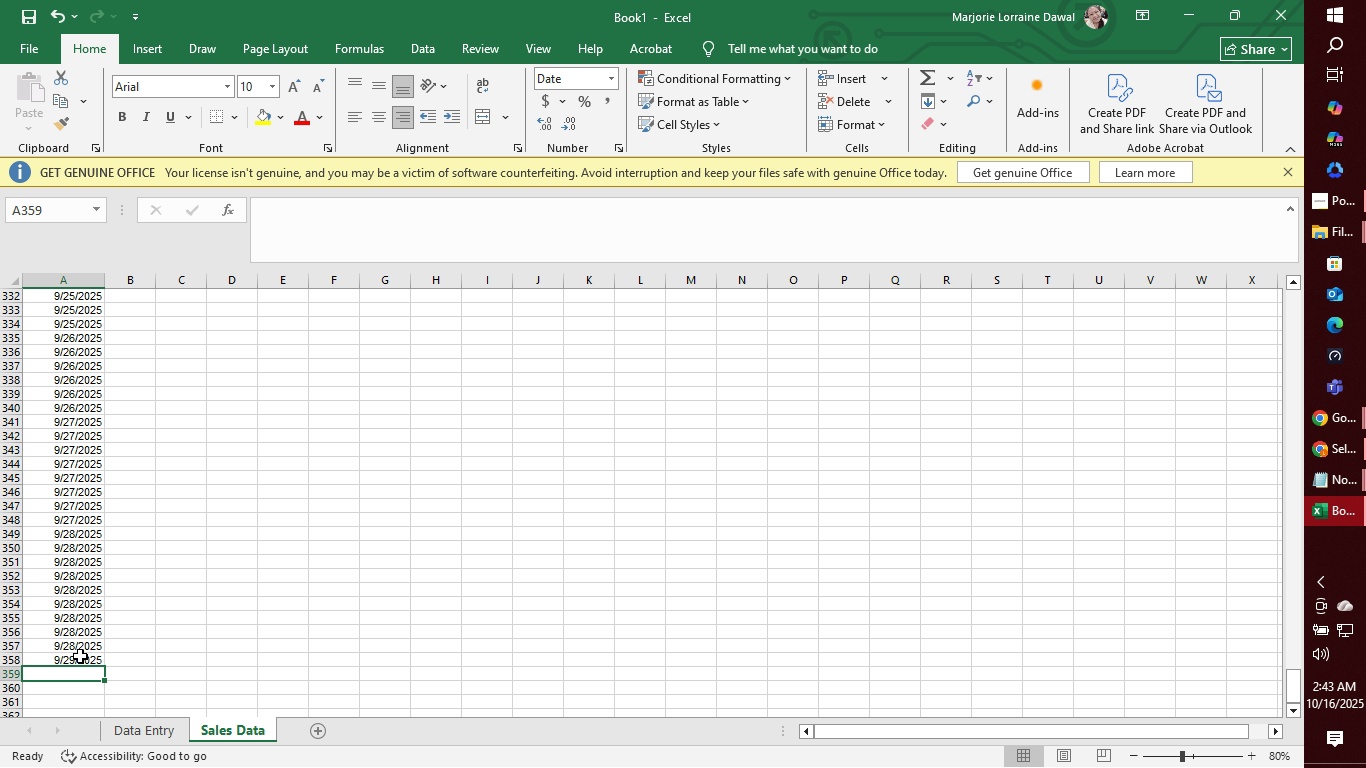 
scroll: coordinate [87, 606], scroll_direction: down, amount: 3.0
 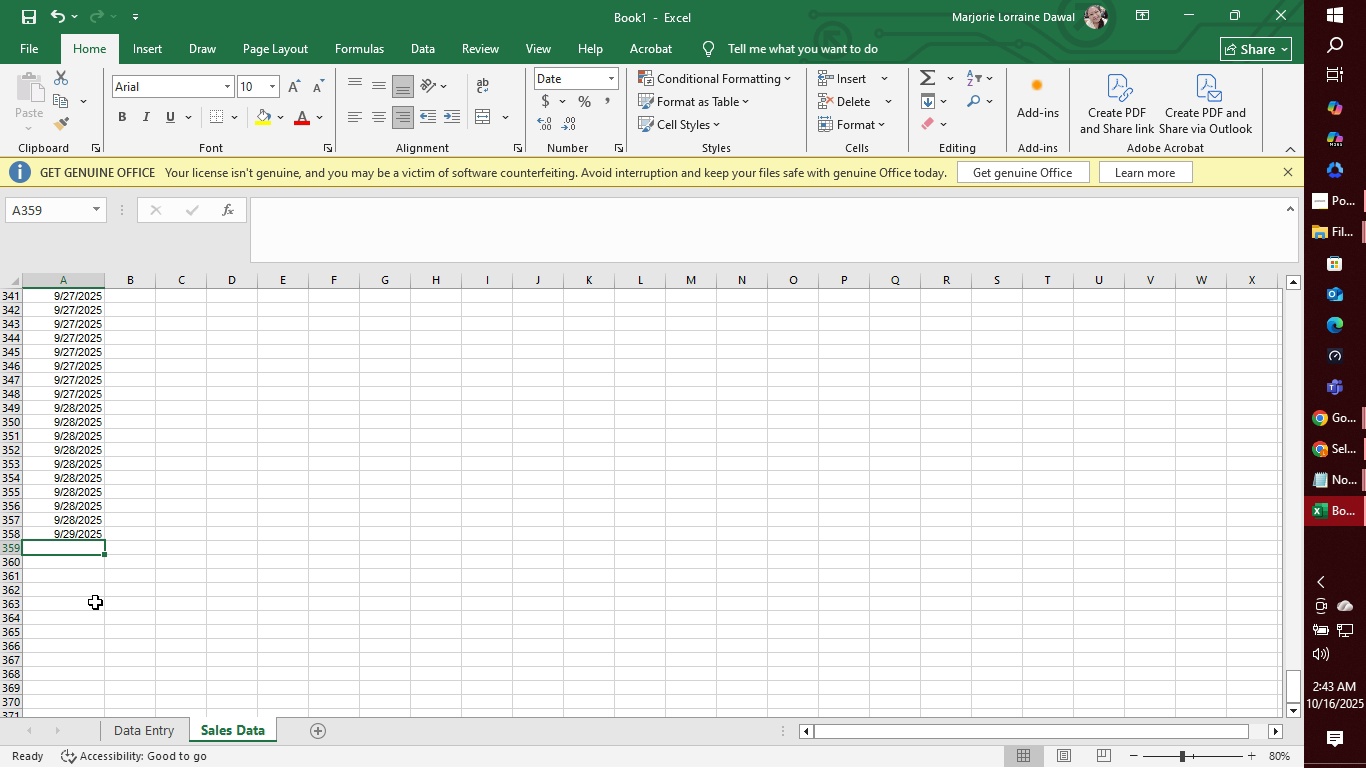 
wait(16.53)
 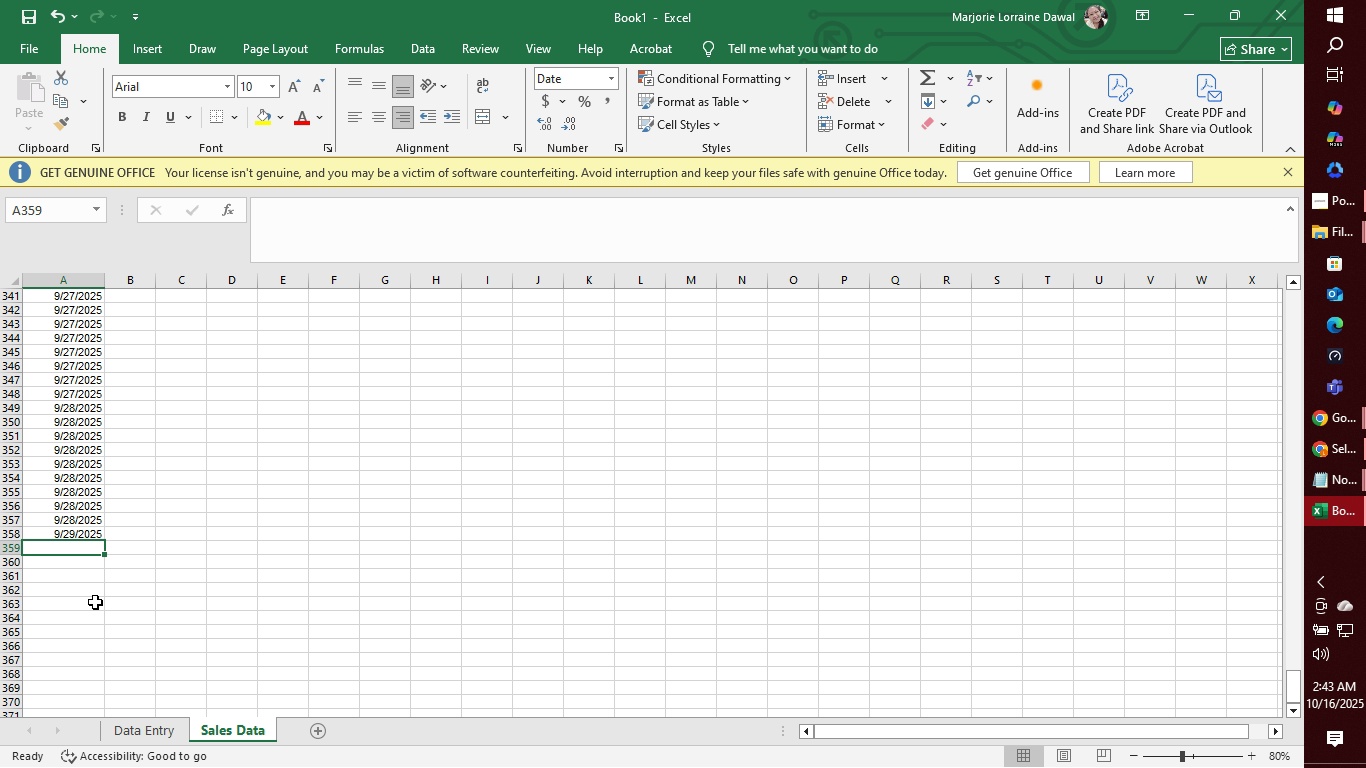 
double_click([86, 531])
 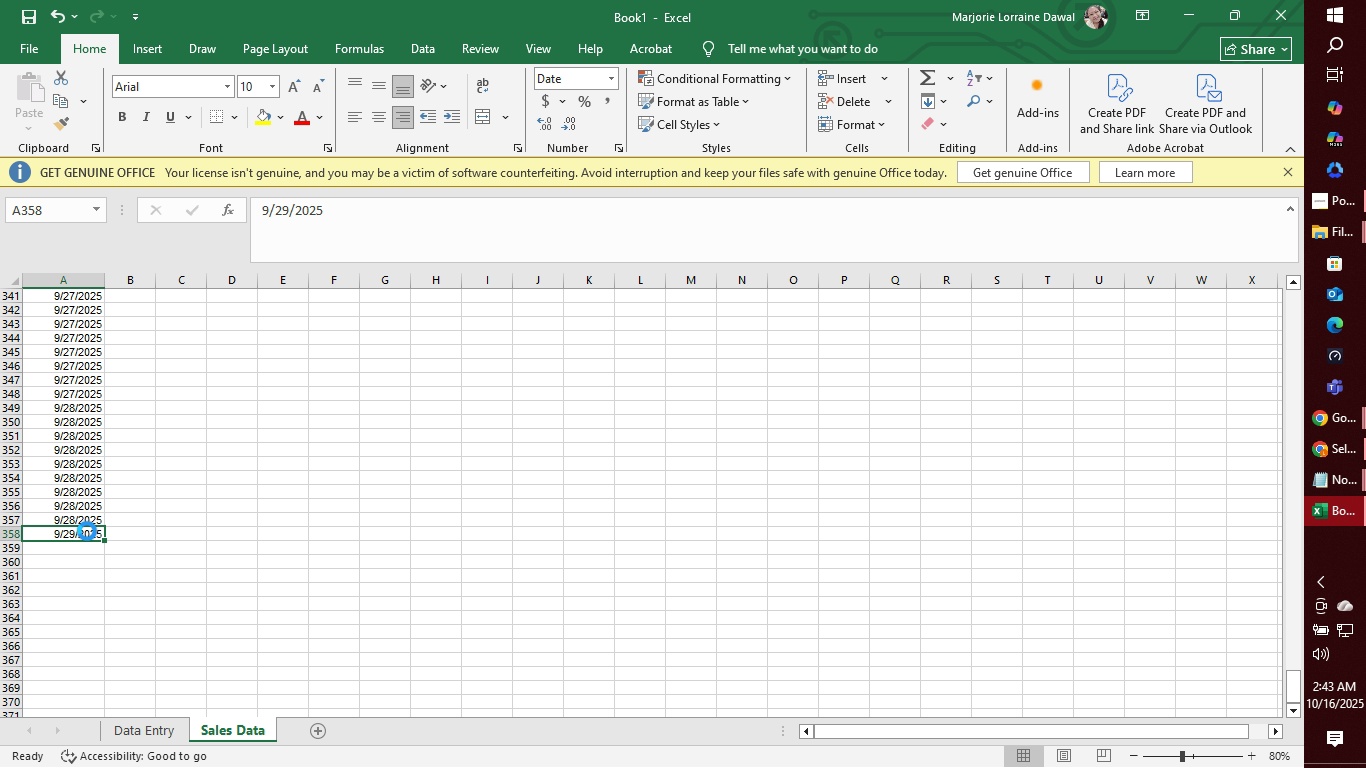 
key(Control+C)
 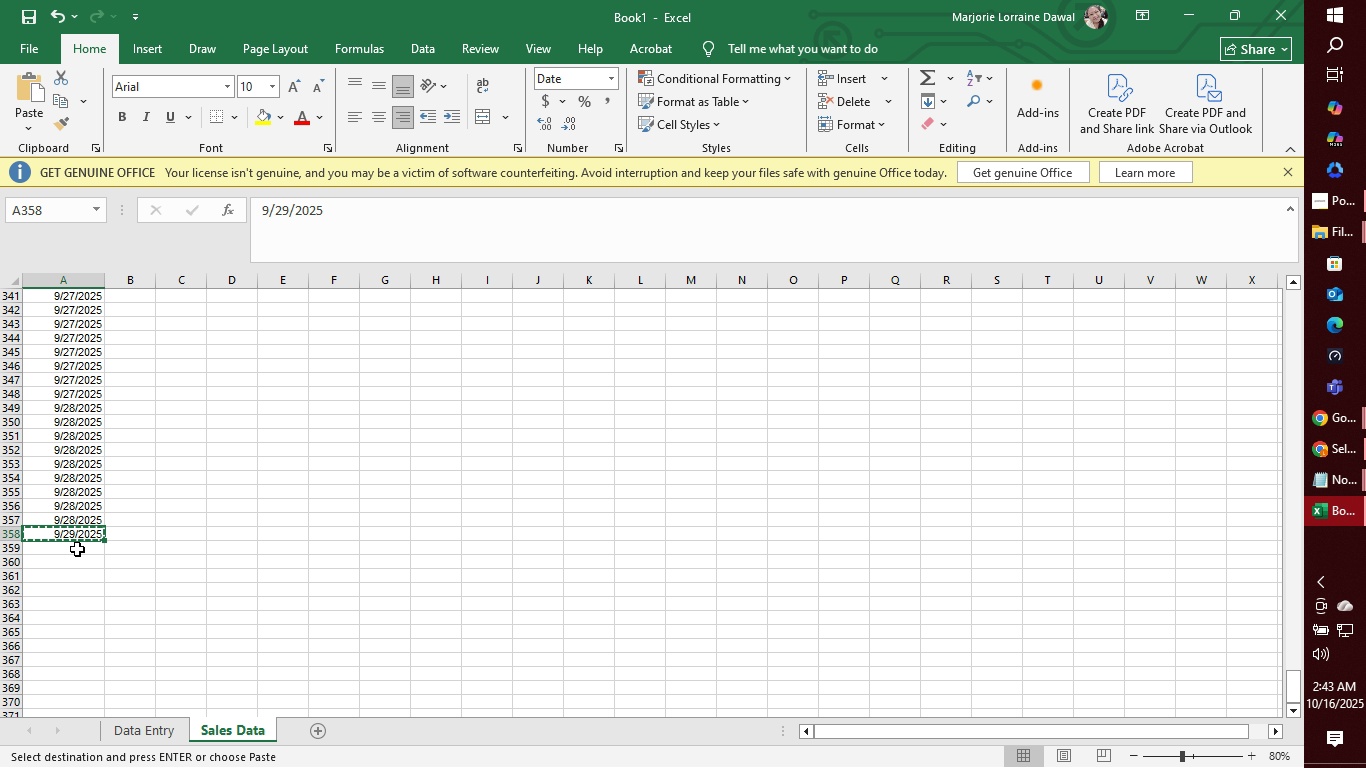 
left_click_drag(start_coordinate=[77, 550], to_coordinate=[78, 620])
 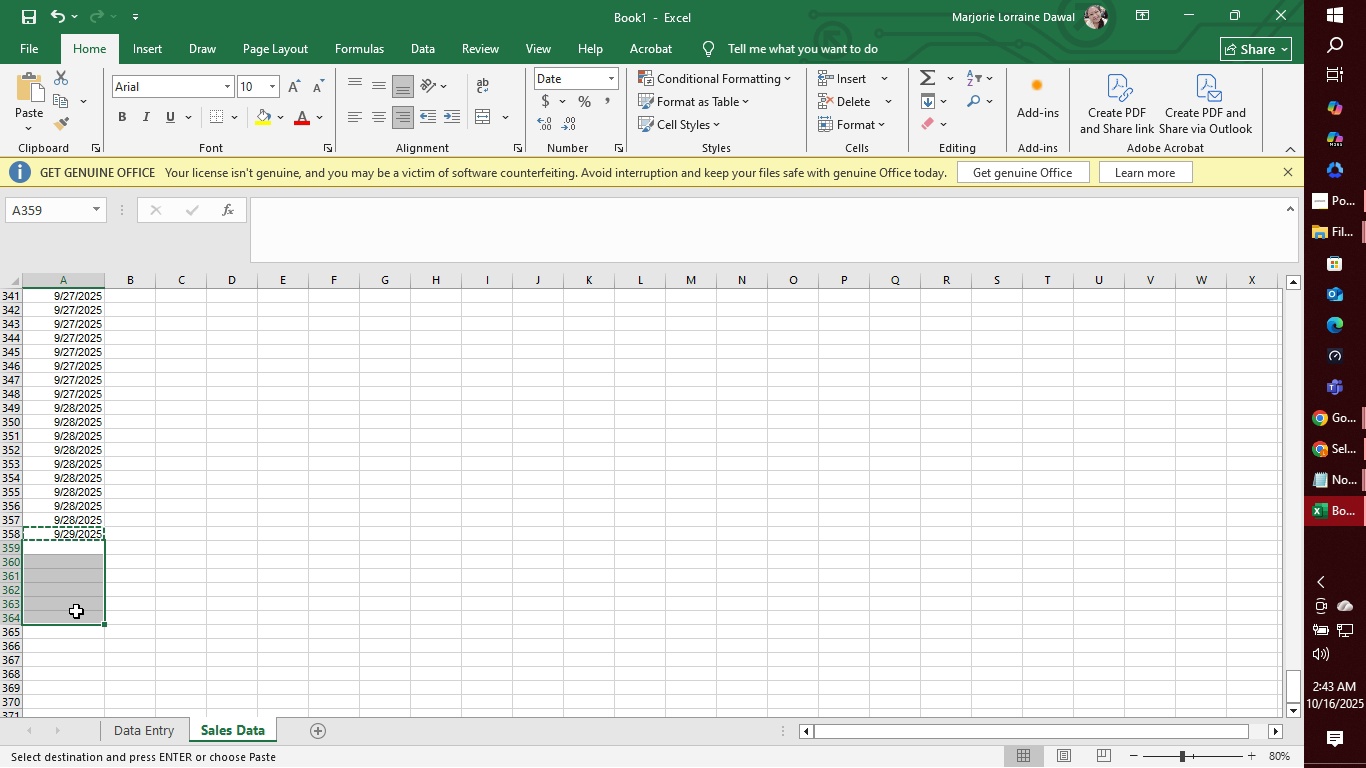 
key(Control+V)
 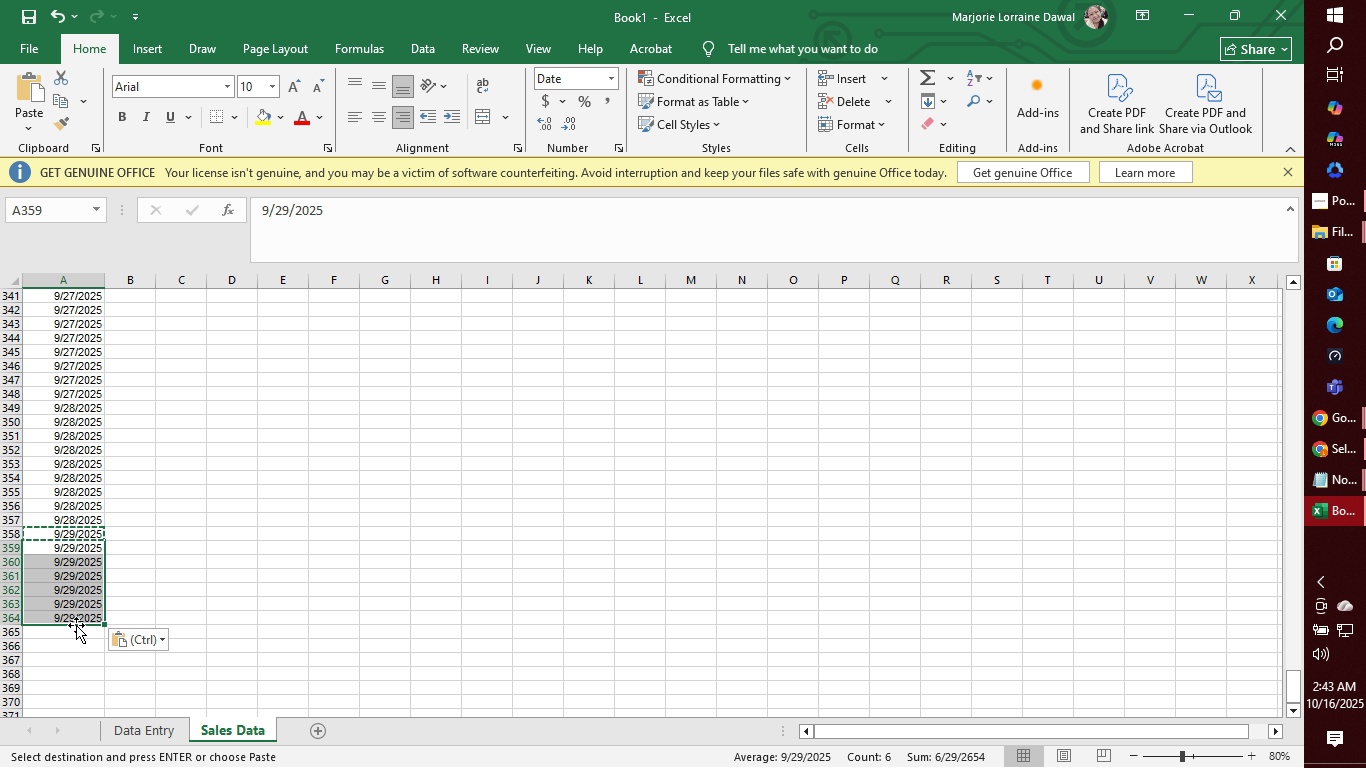 
left_click([76, 625])
 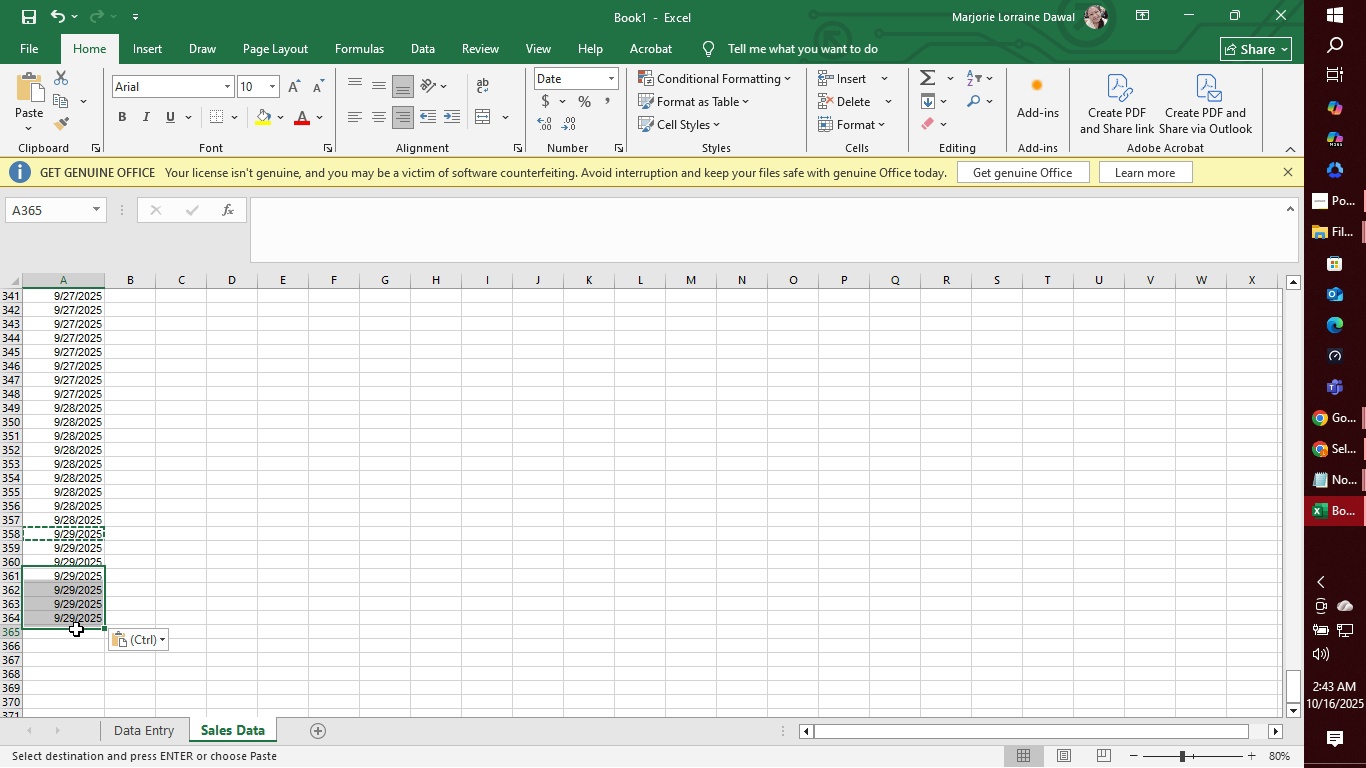 
left_click([76, 629])
 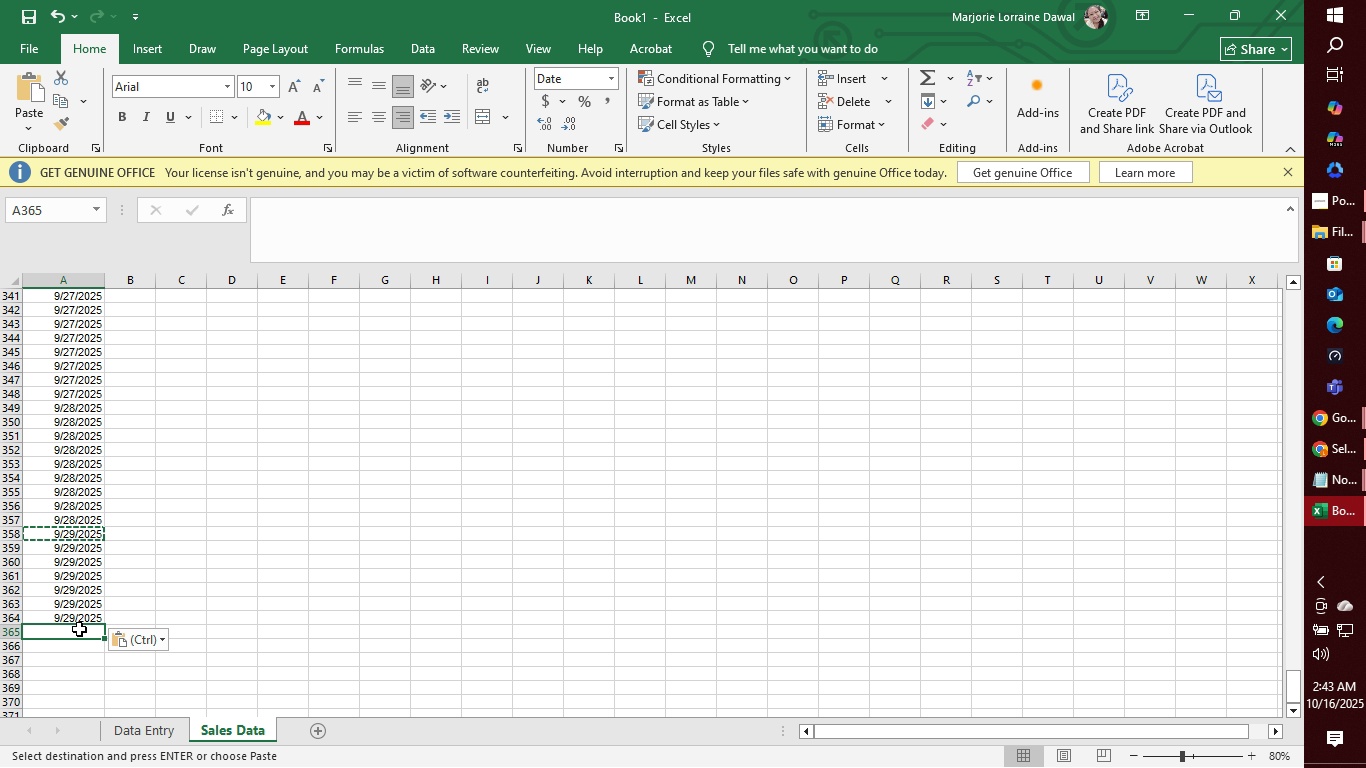 
type(/303/2025)
 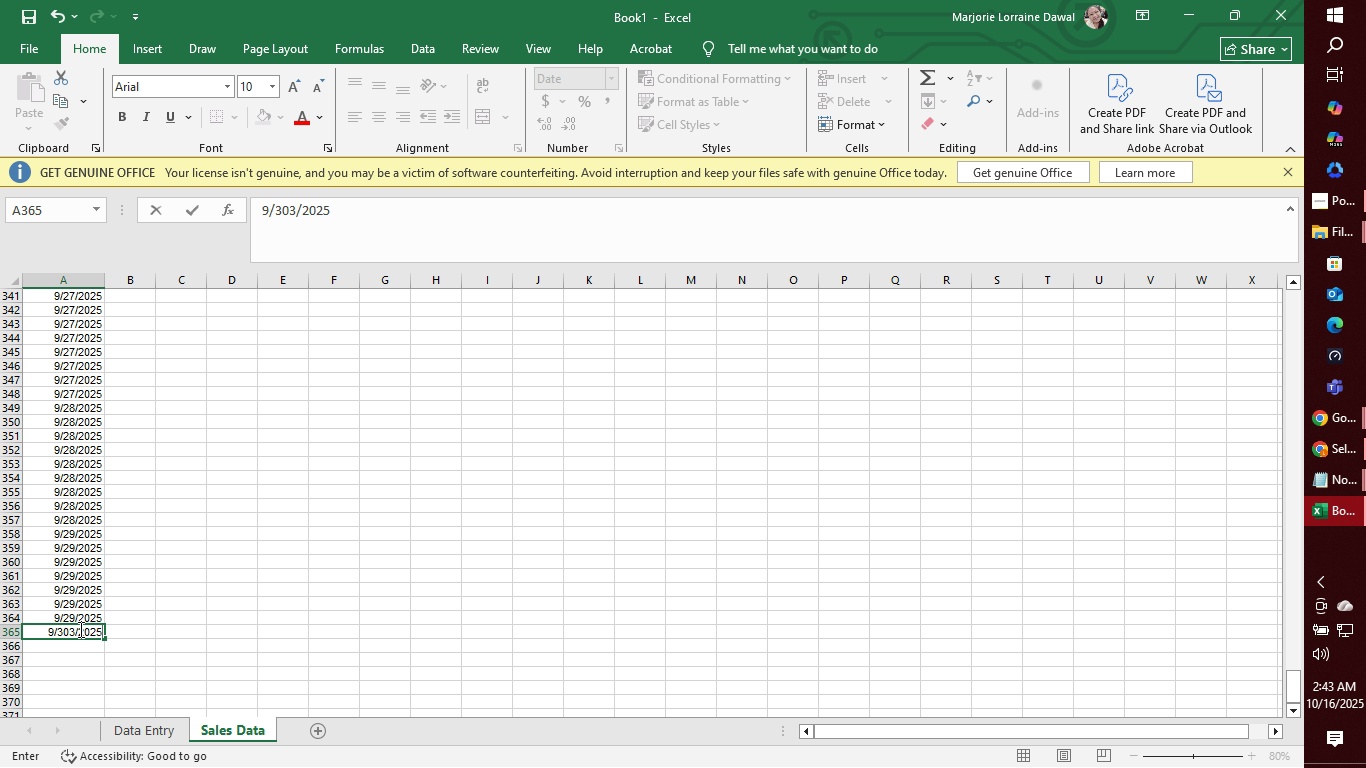 
key(Enter)
 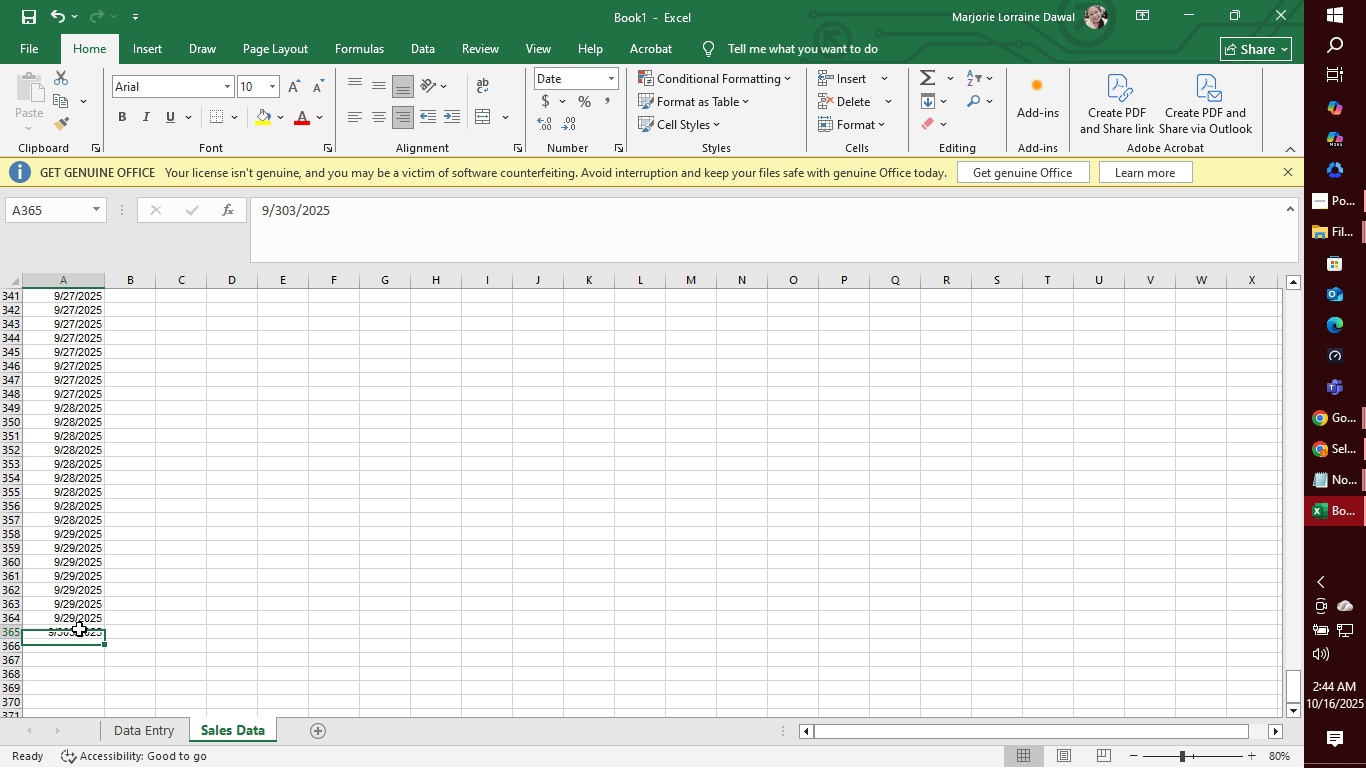 
key(ArrowUp)
 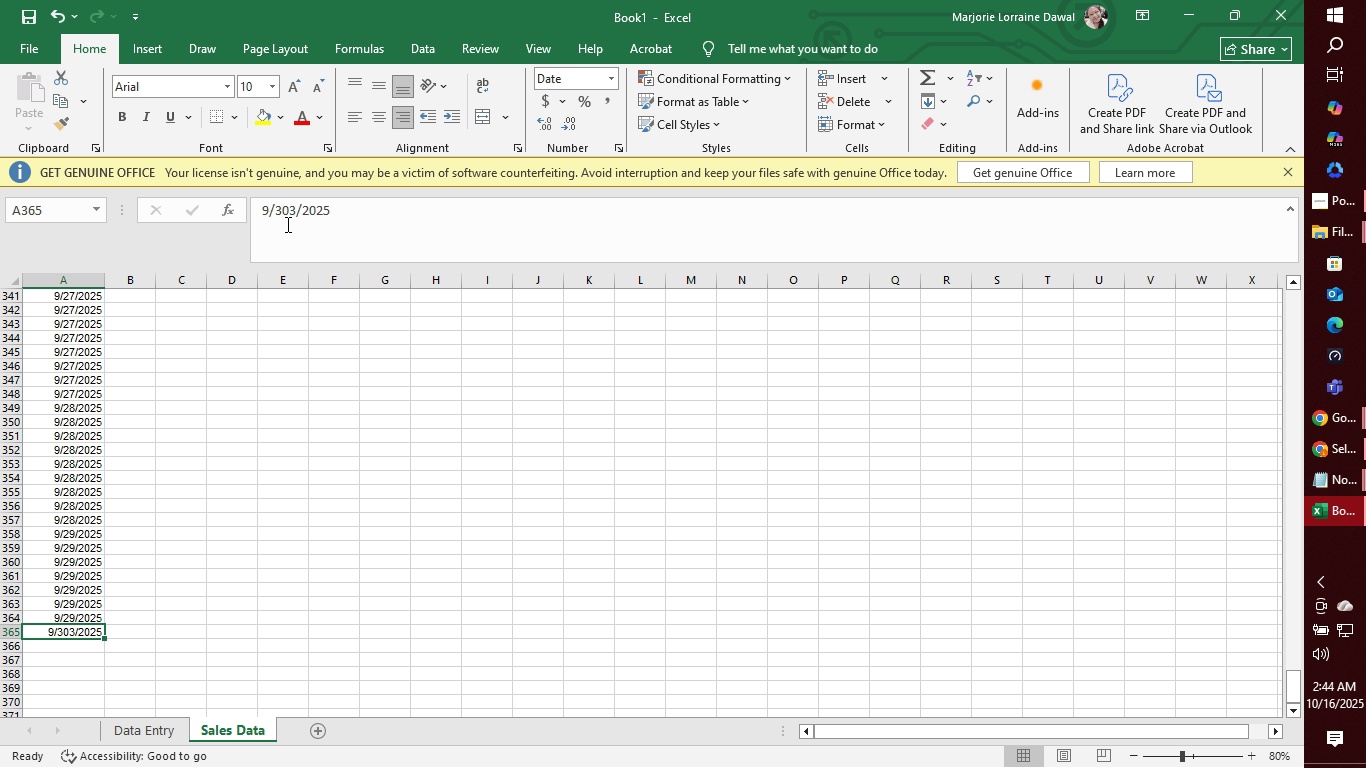 
left_click([295, 209])
 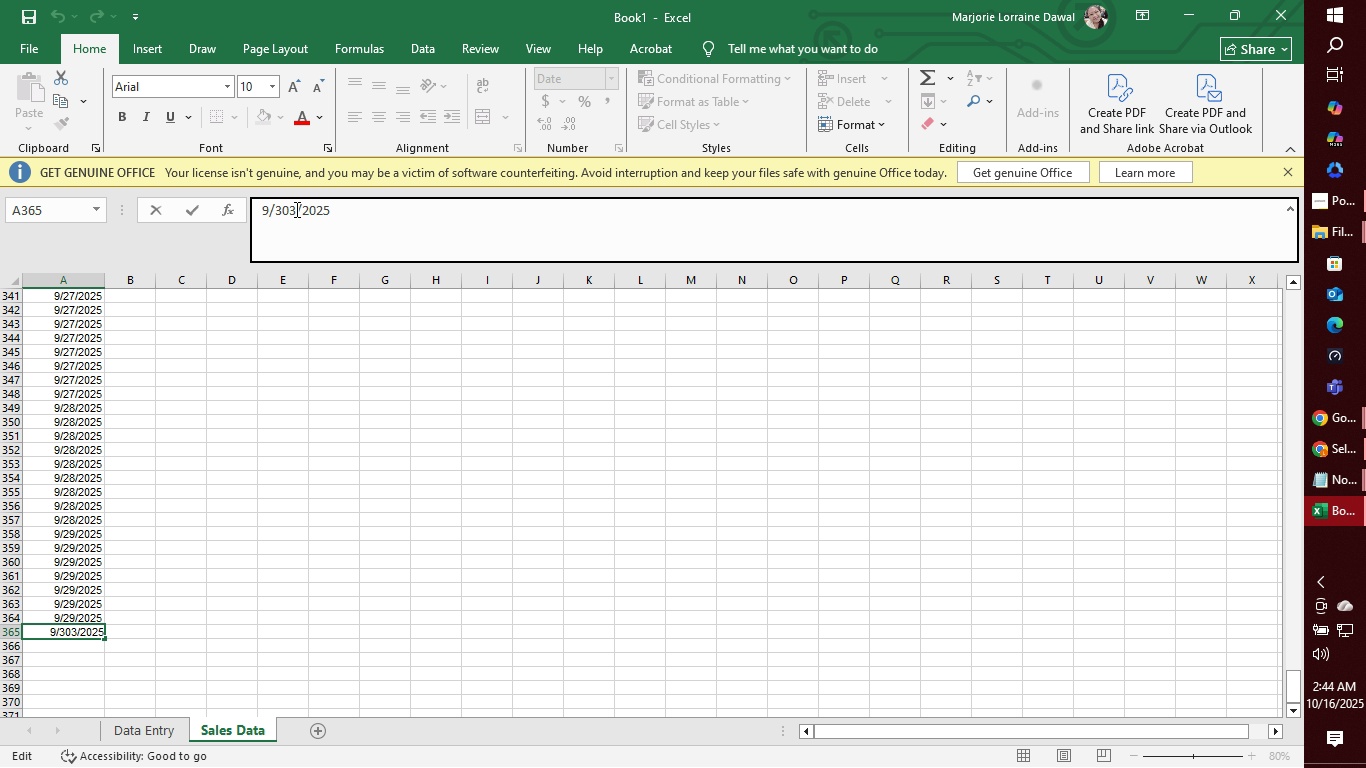 
key(Backspace)
 